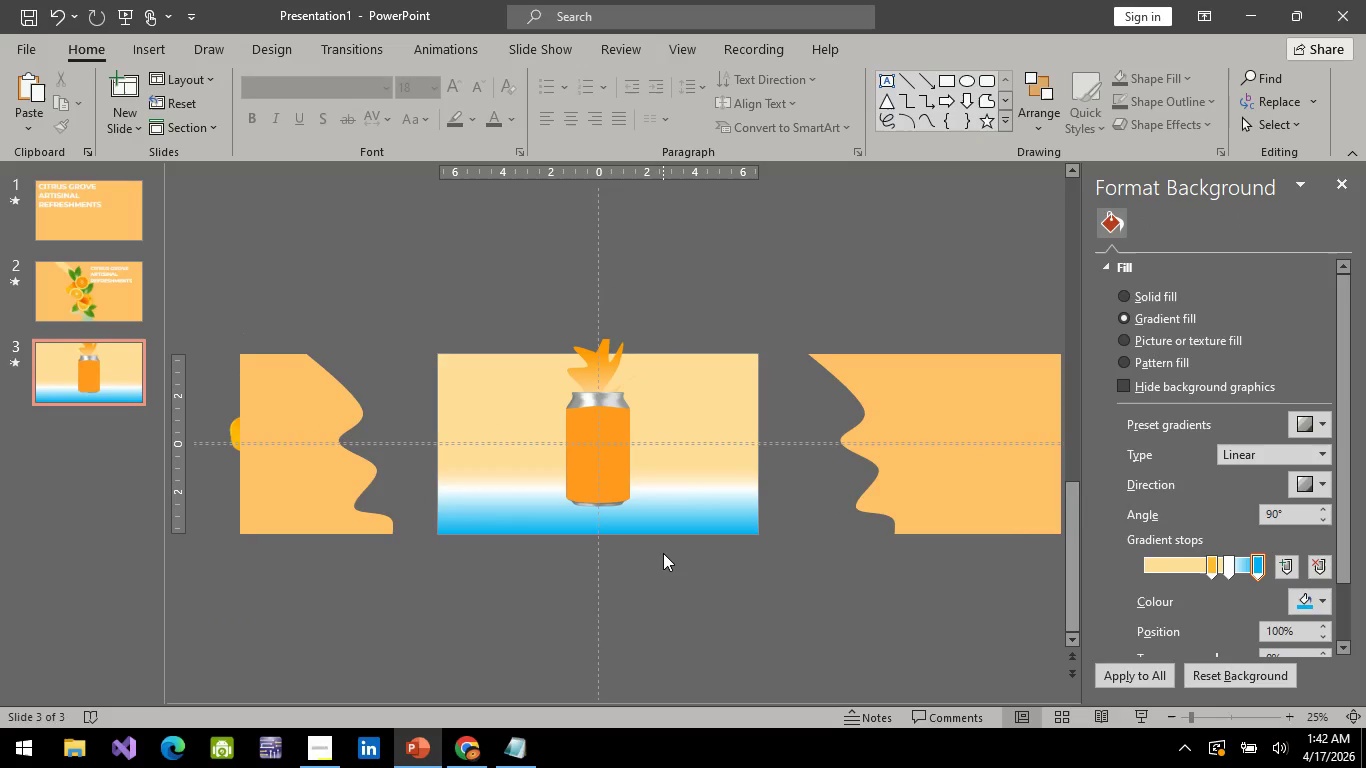 
wait(19.75)
 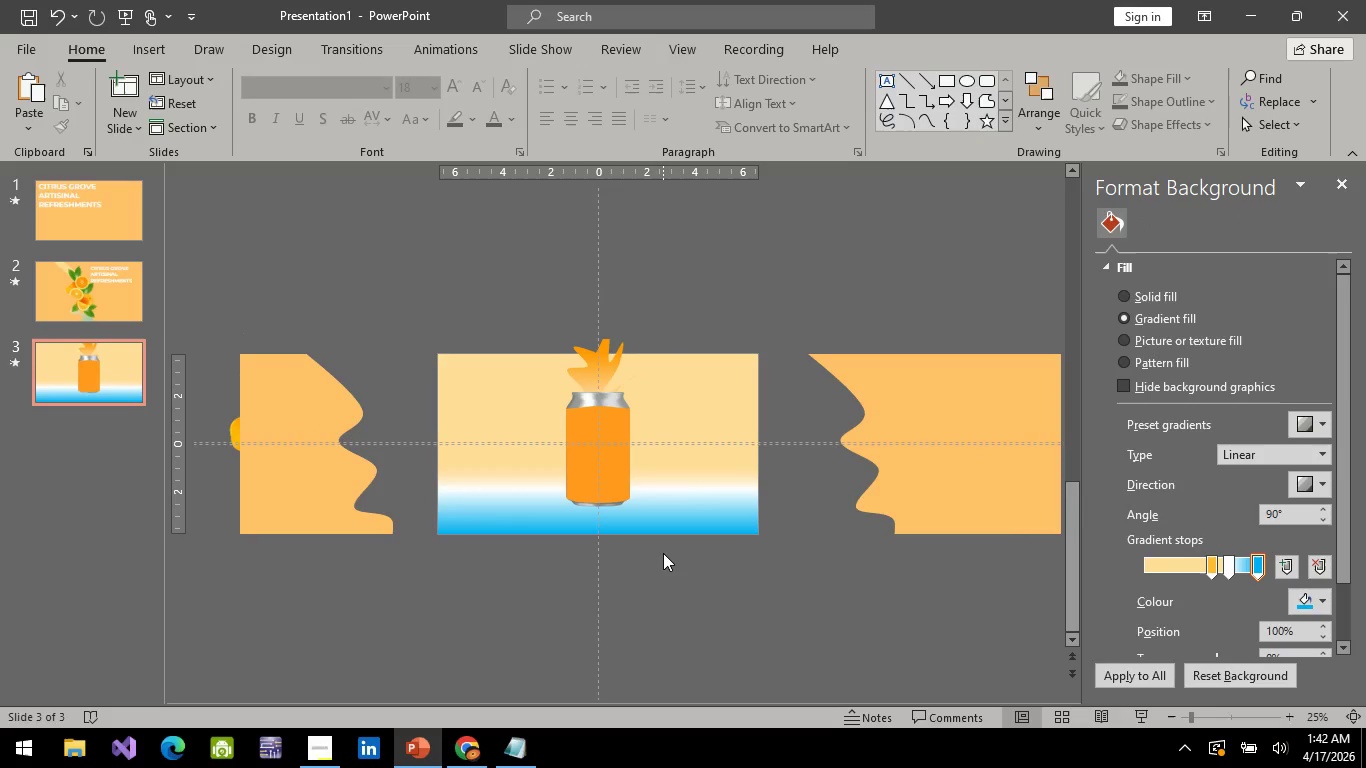 
right_click([100, 374])
 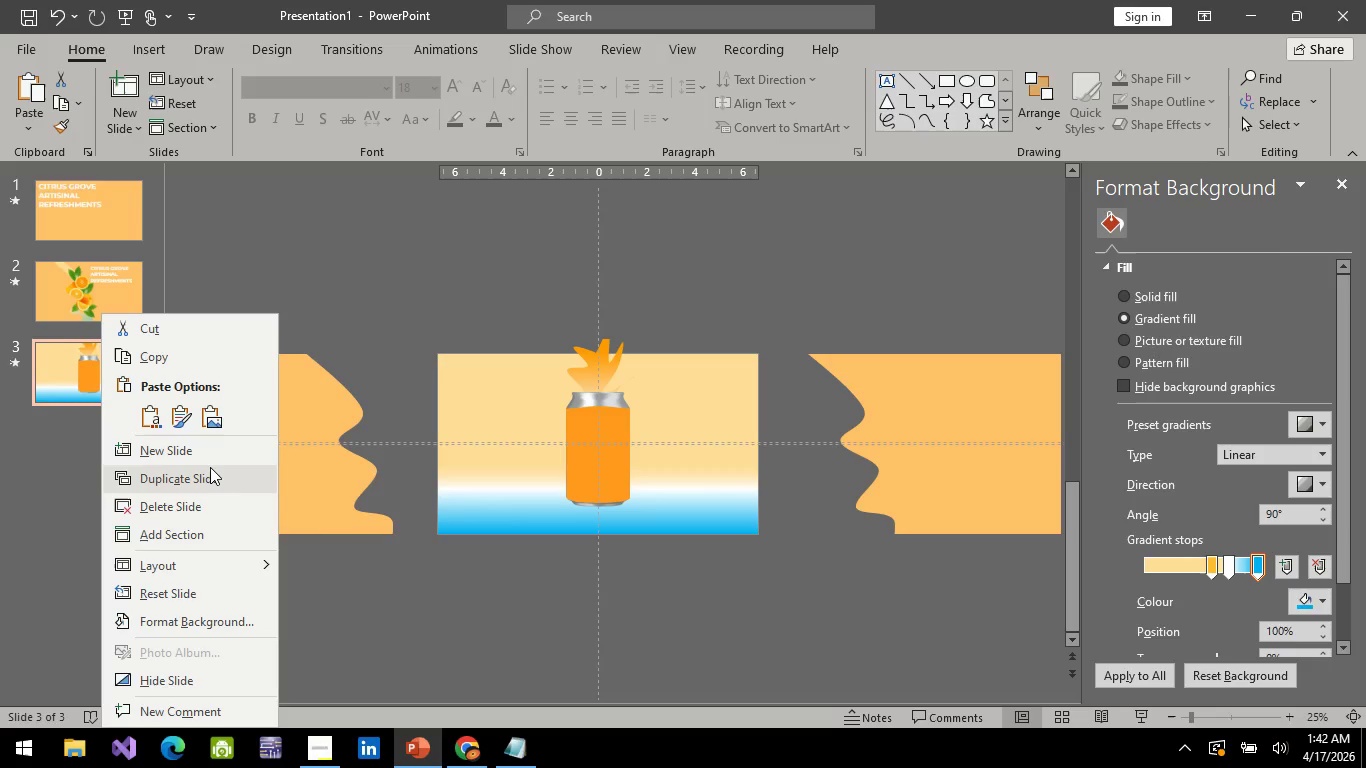 
left_click([210, 467])
 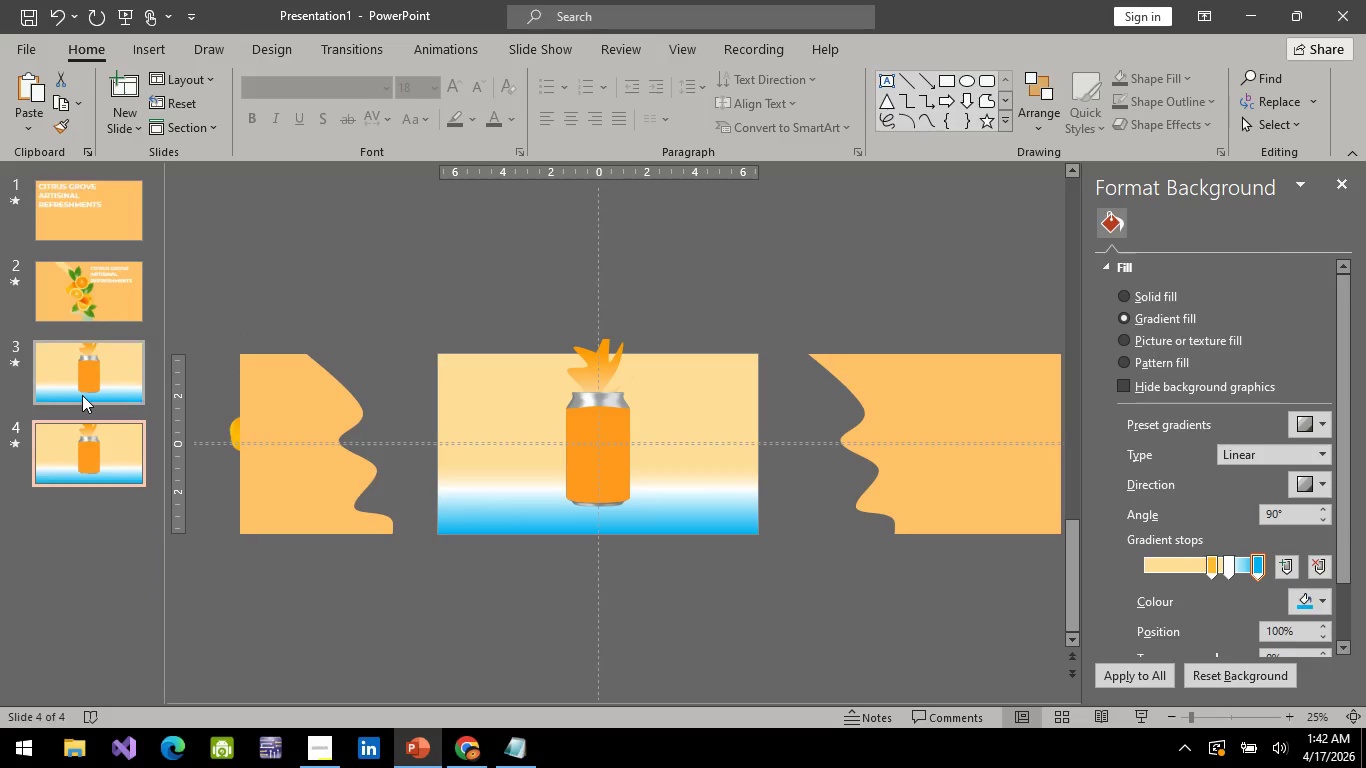 
right_click([82, 395])
 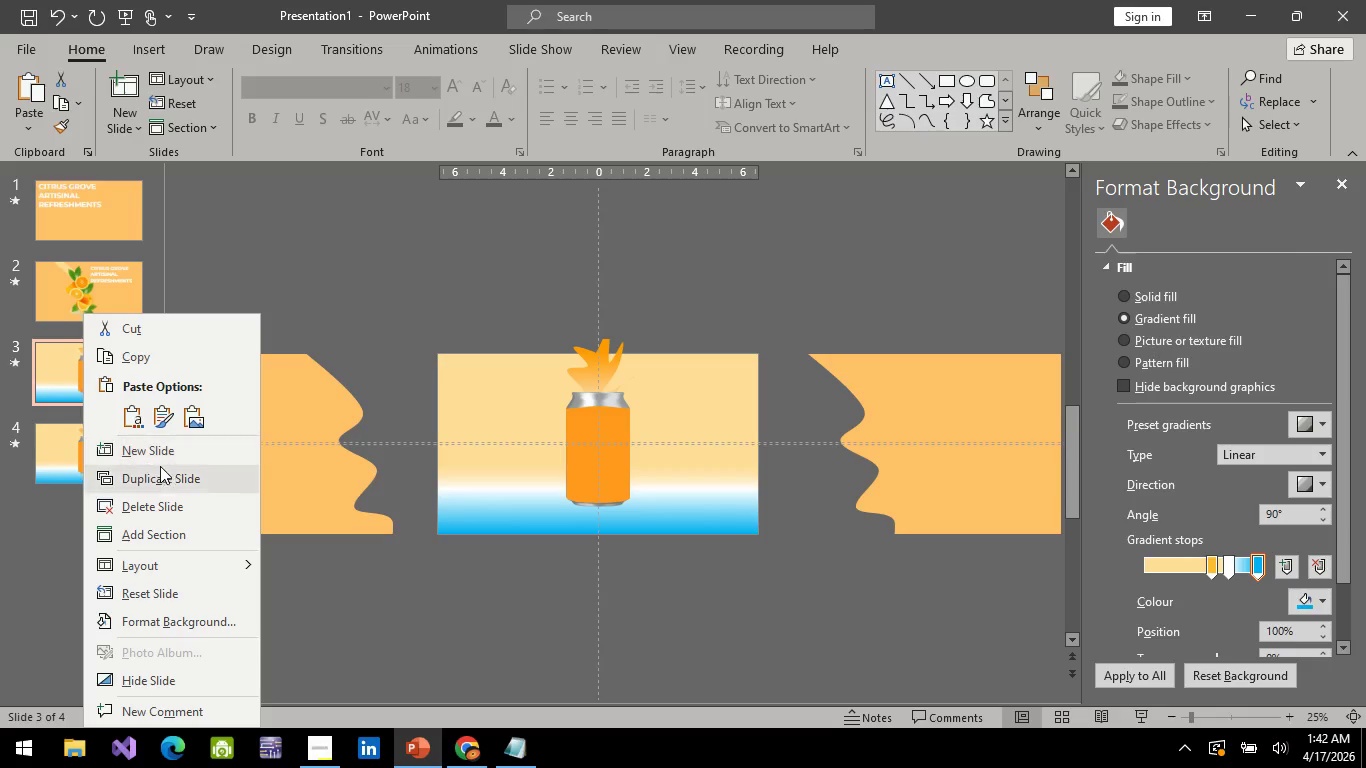 
left_click([159, 470])
 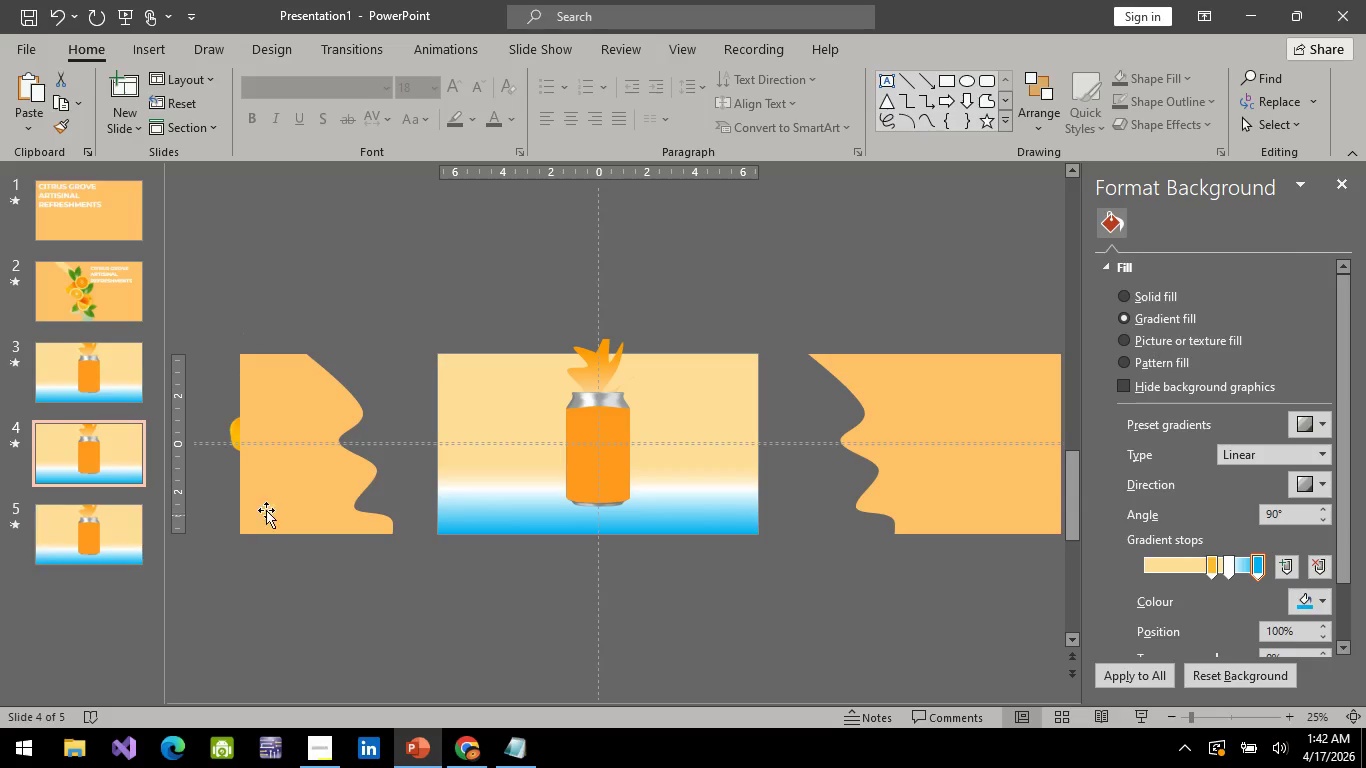 
left_click([289, 470])
 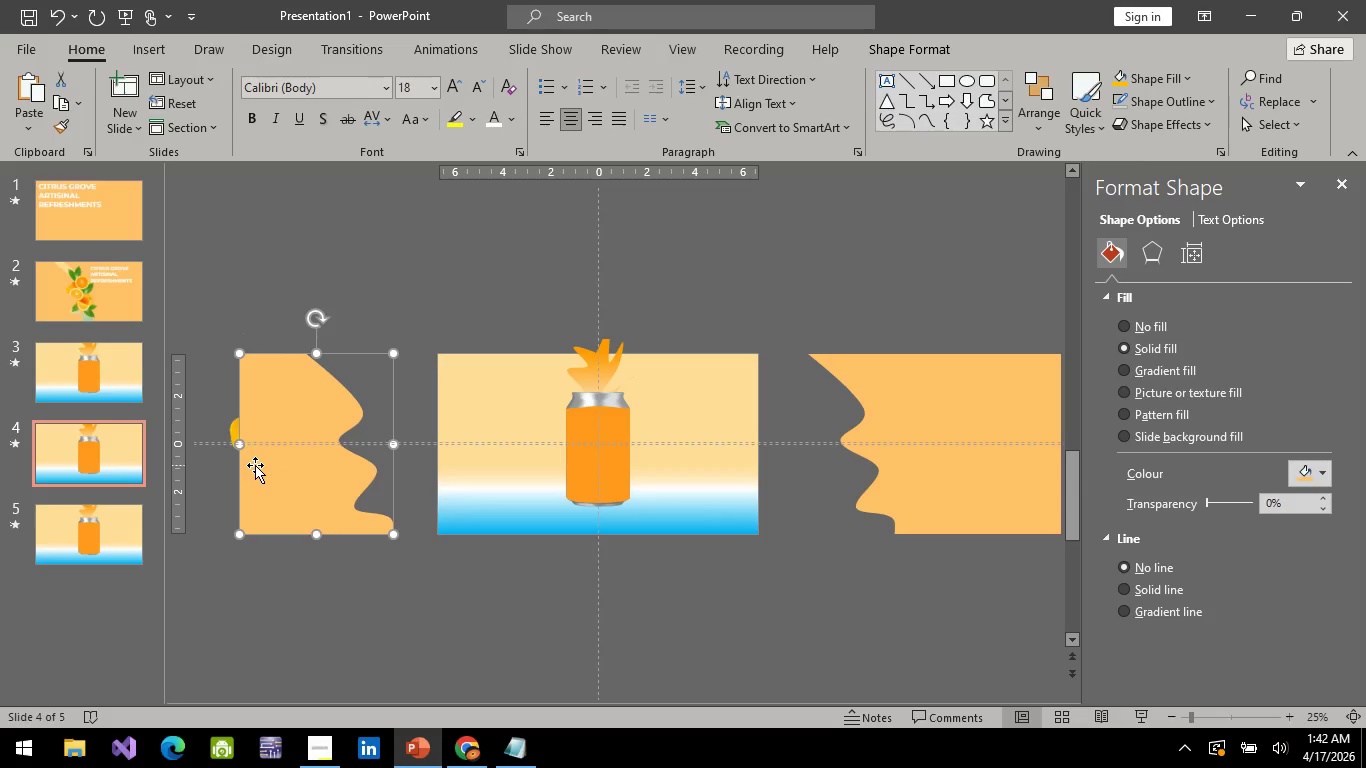 
key(Delete)
 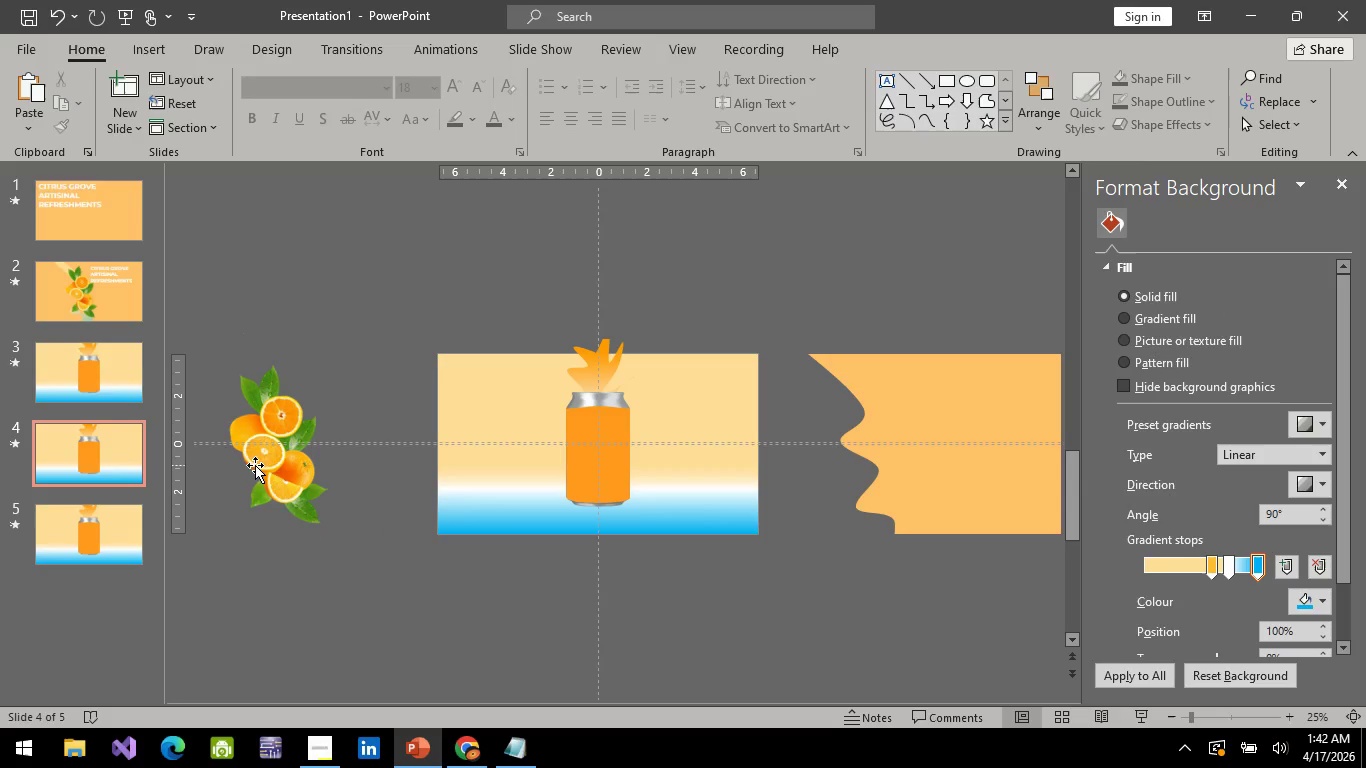 
key(Control+Z)
 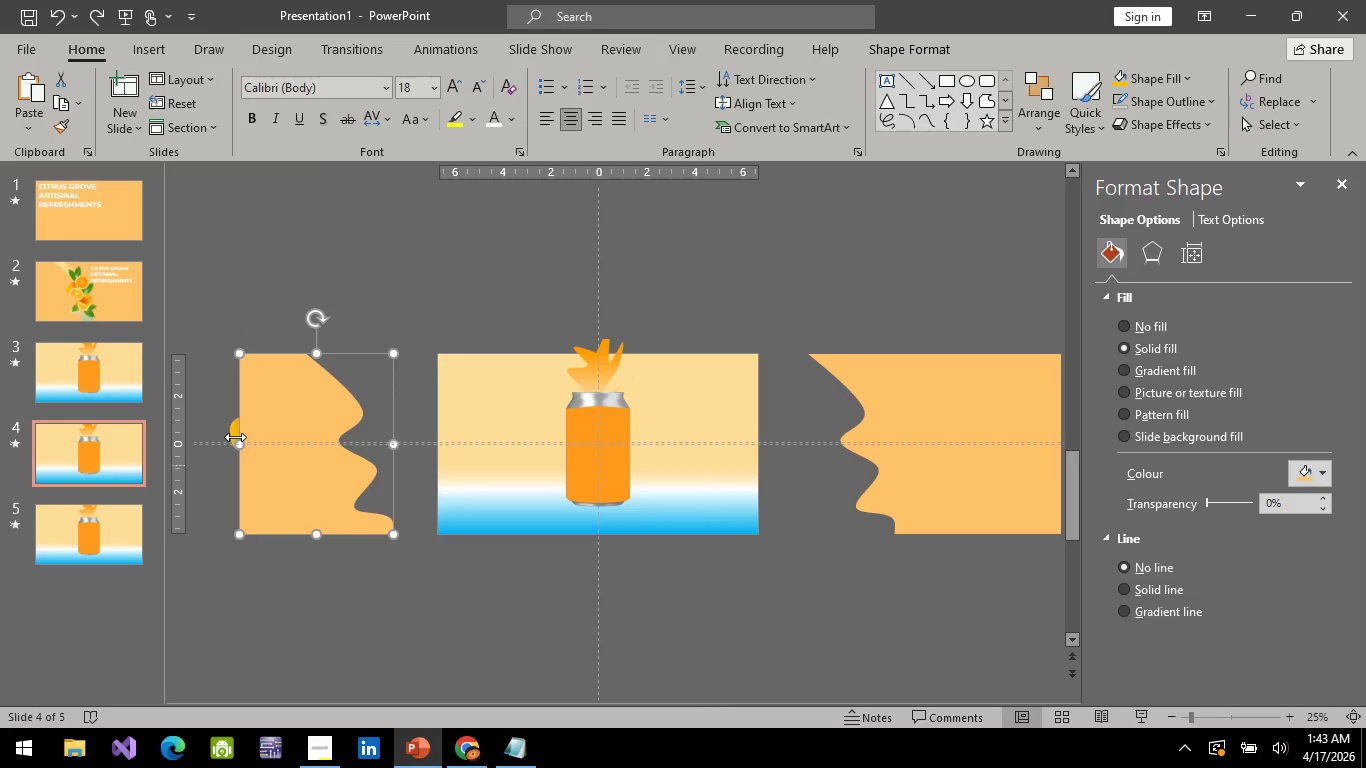 
wait(5.38)
 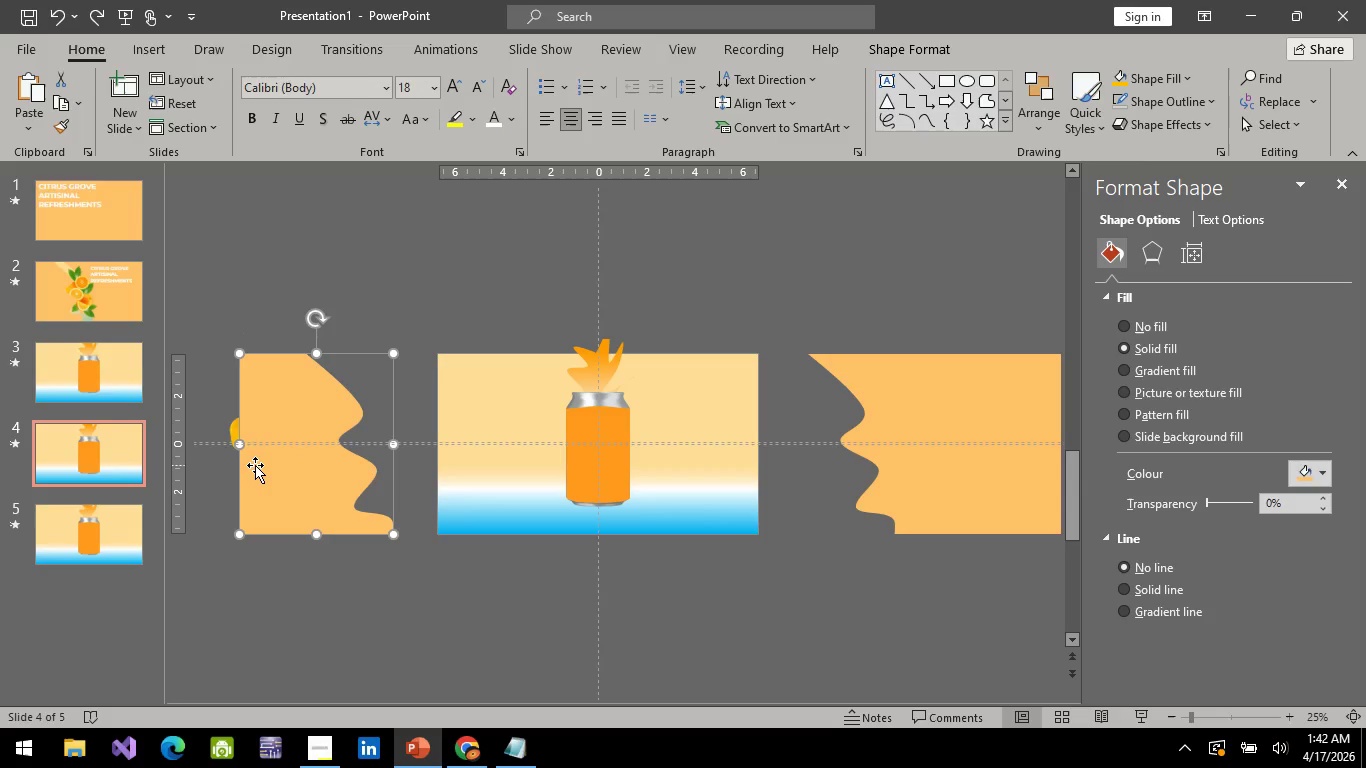 
left_click([593, 448])
 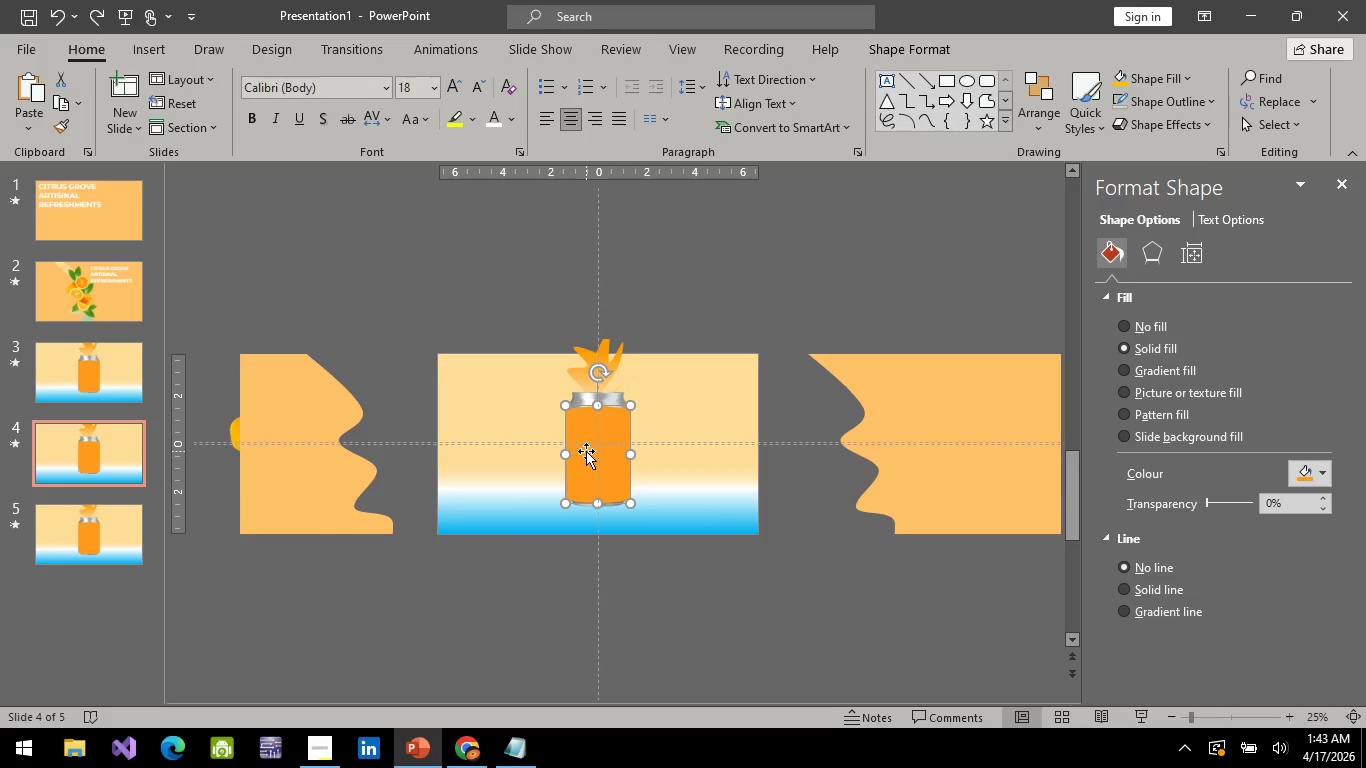 
key(Control+C)
 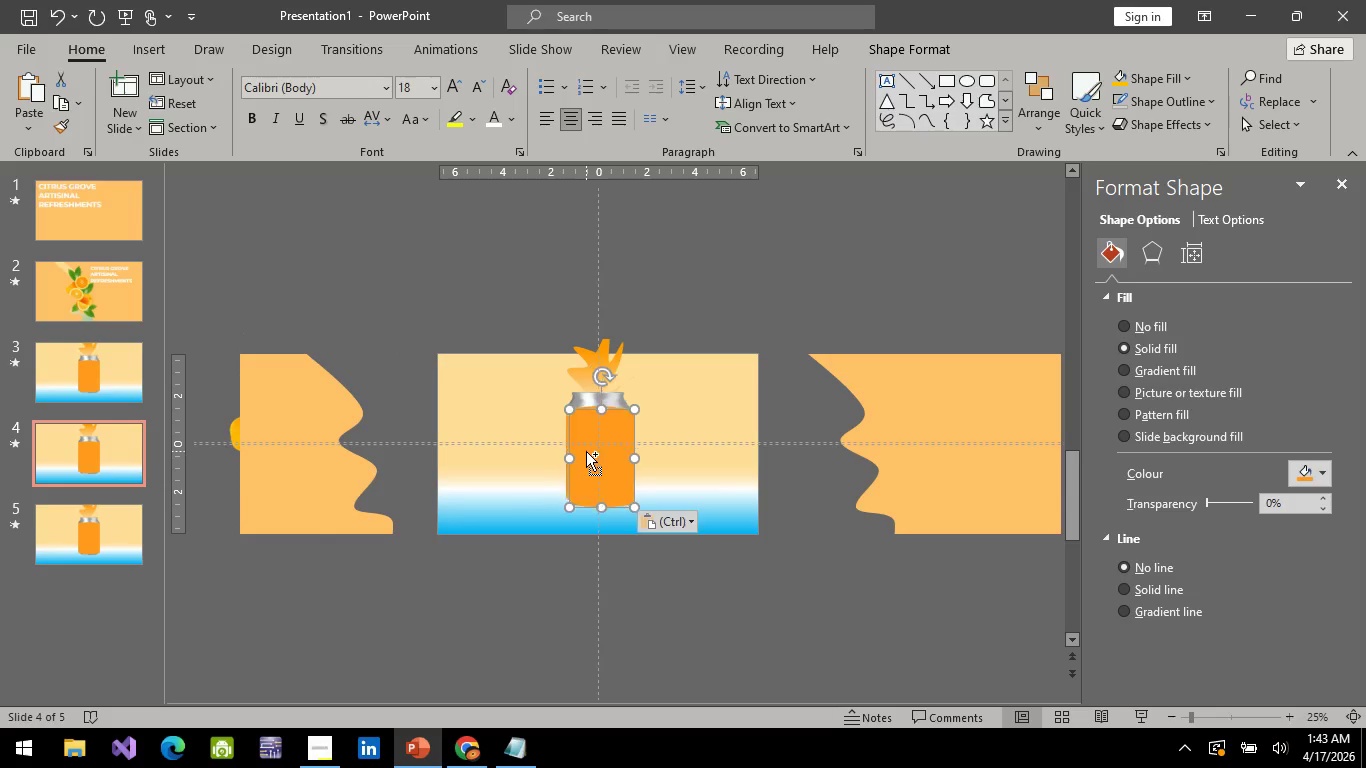 
key(Control+V)
 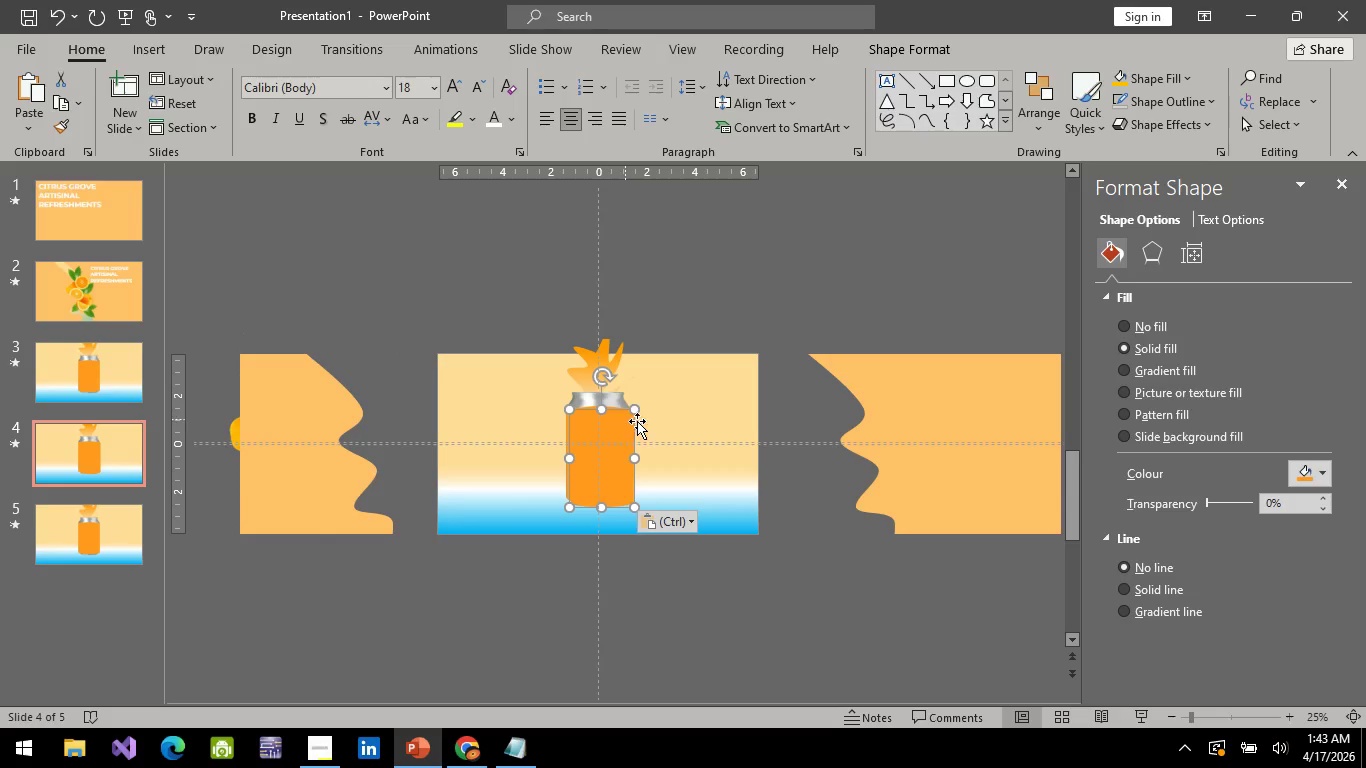 
left_click_drag(start_coordinate=[610, 468], to_coordinate=[860, 458])
 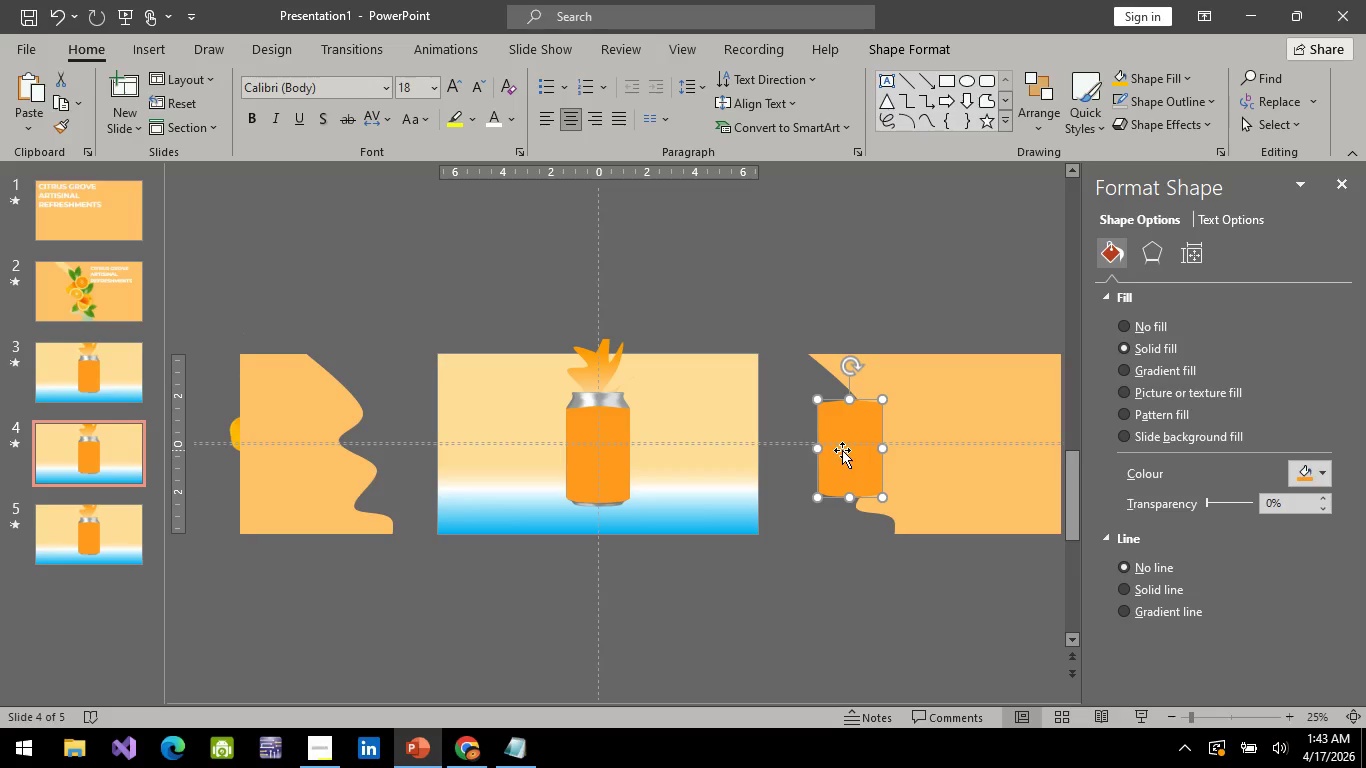 
left_click([605, 450])
 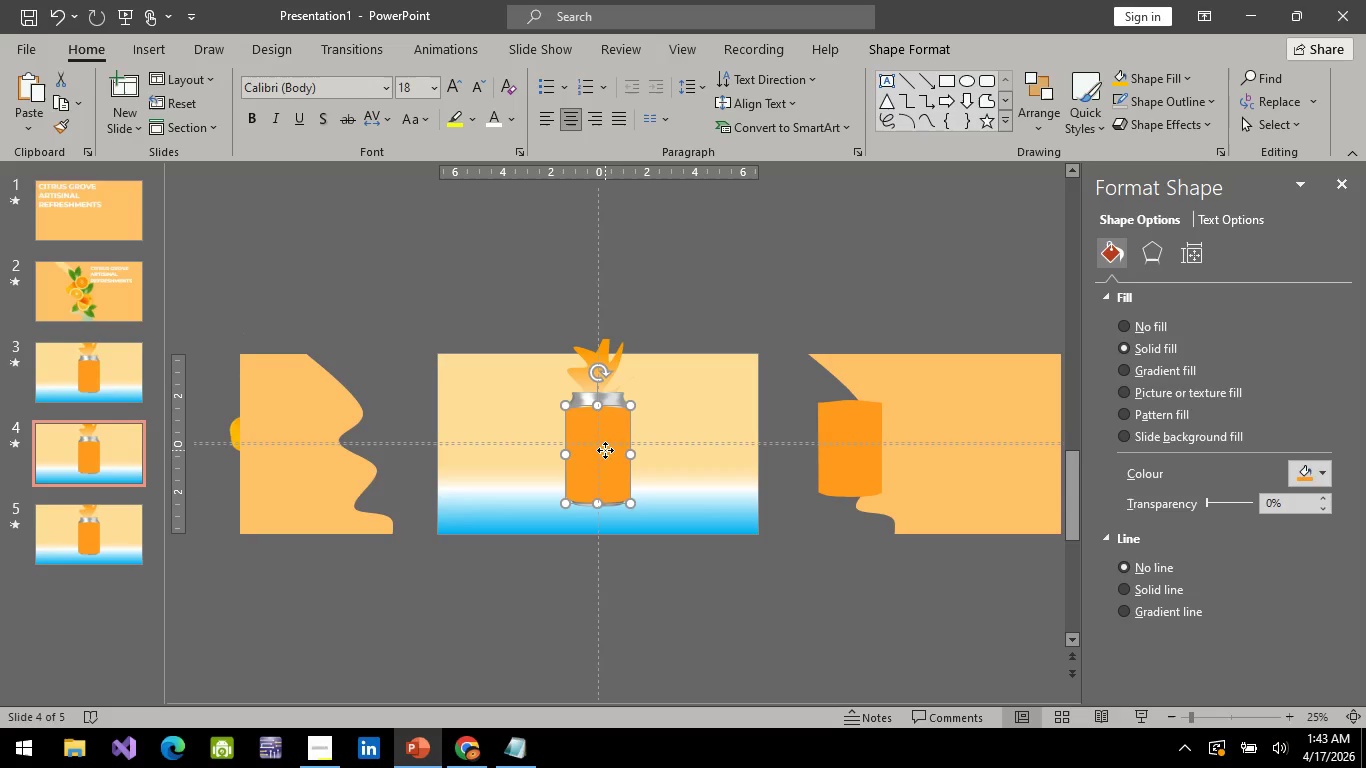 
right_click([605, 450])
 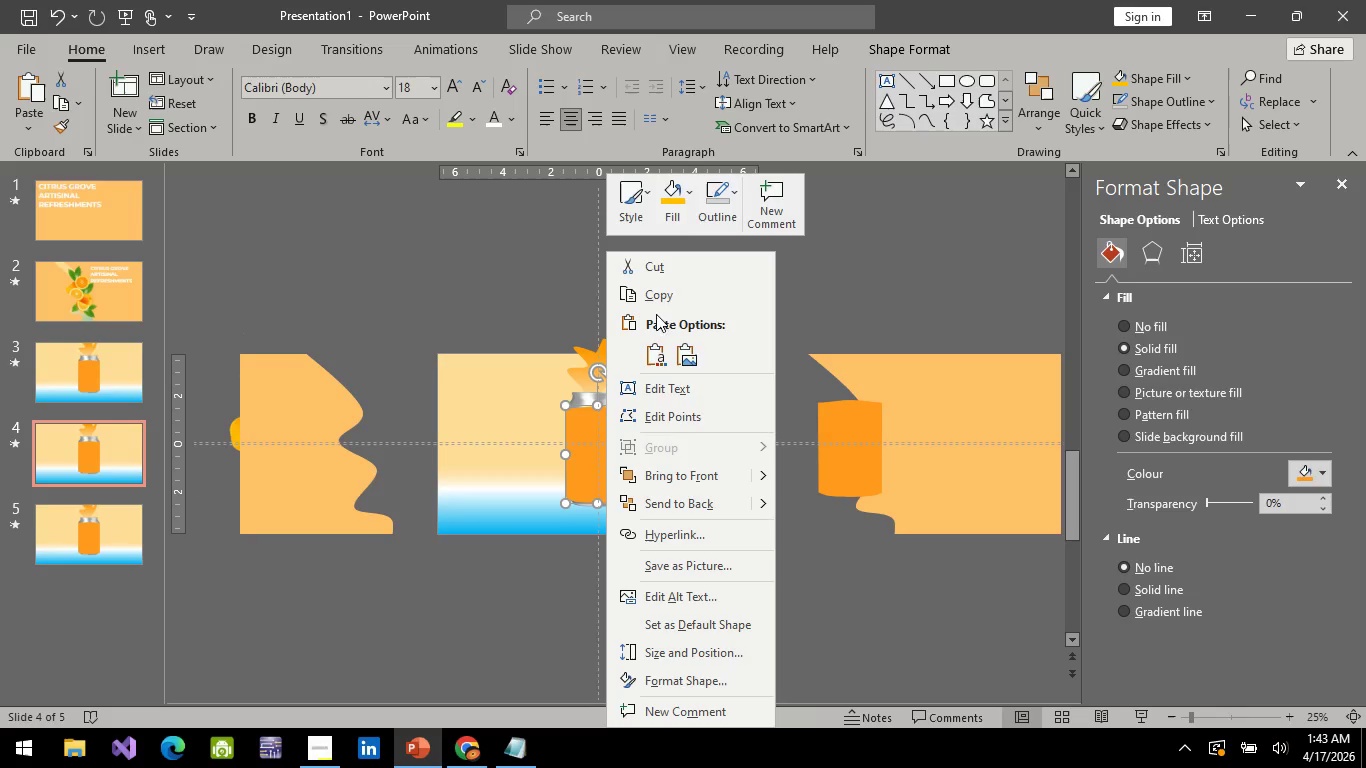 
mouse_move([680, 214])
 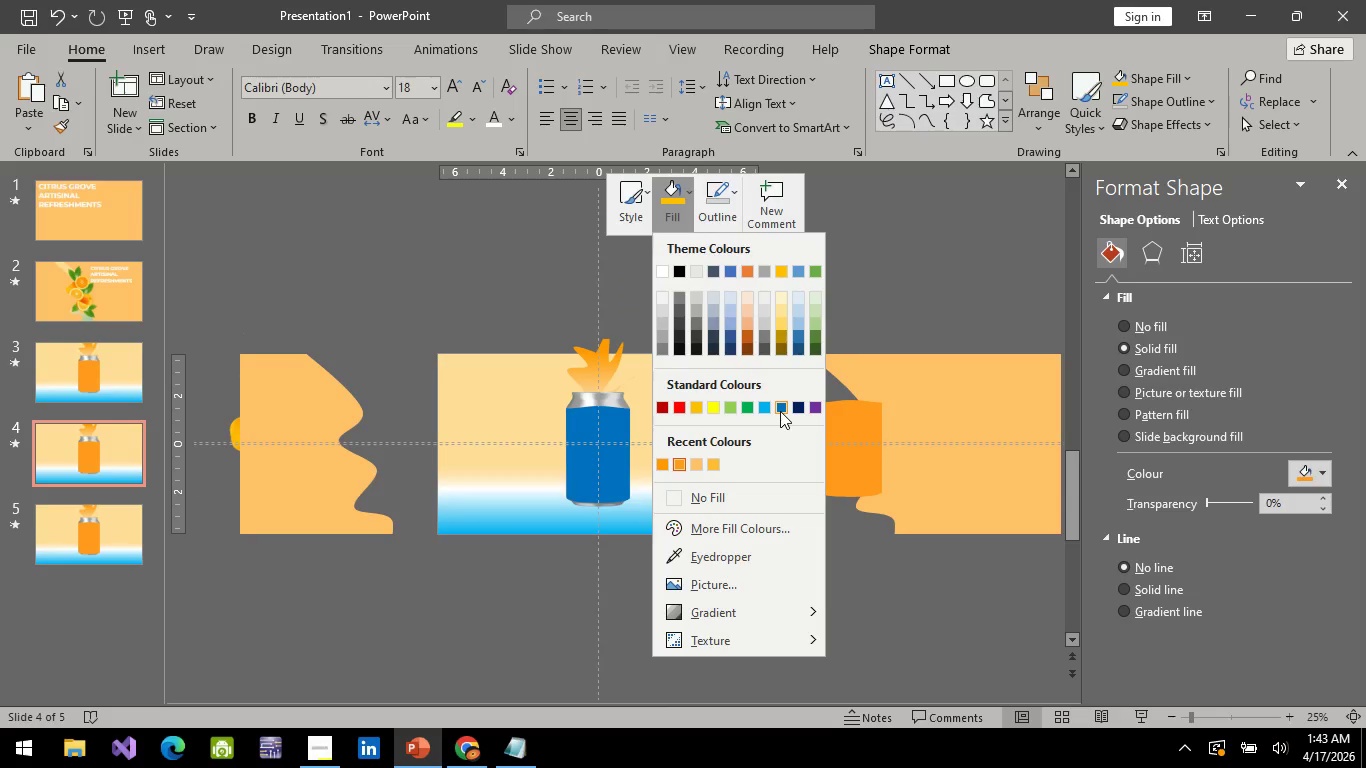 
left_click([780, 411])
 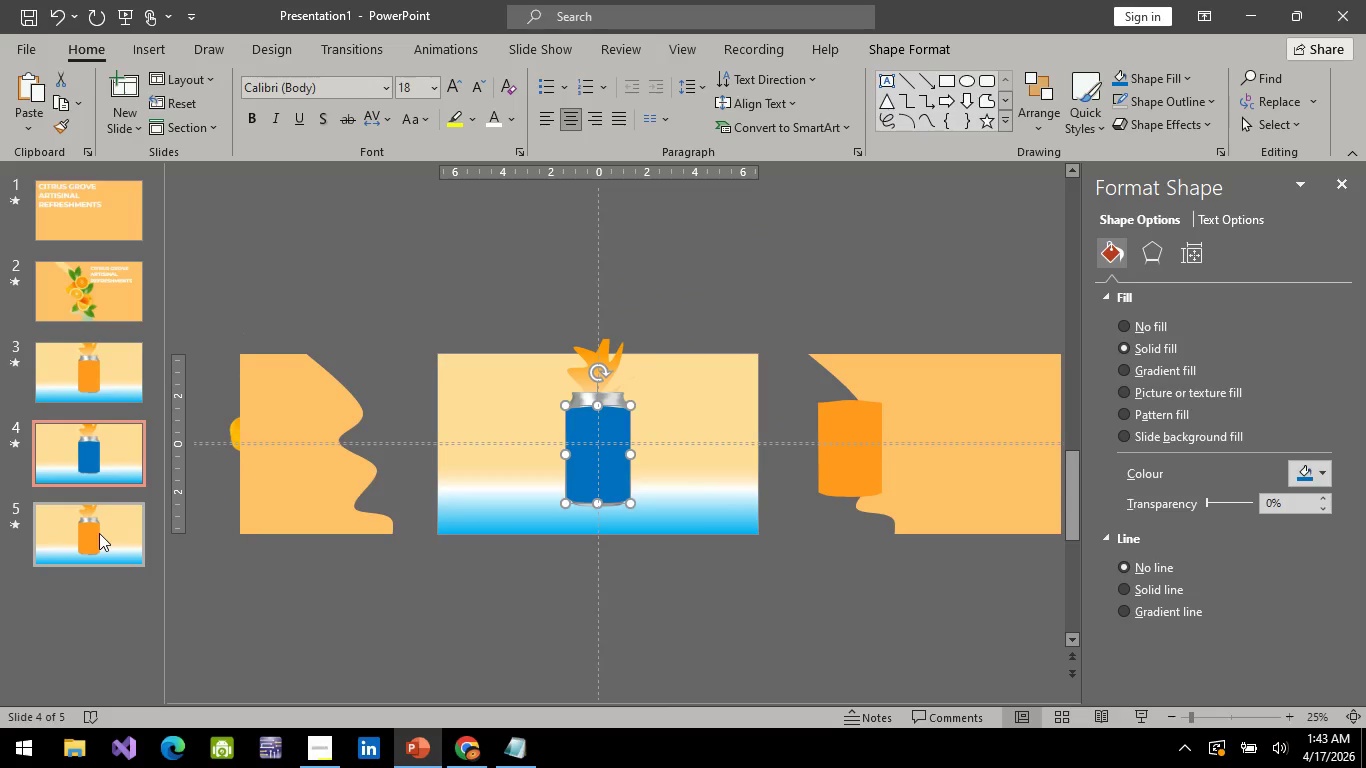 
left_click([99, 533])
 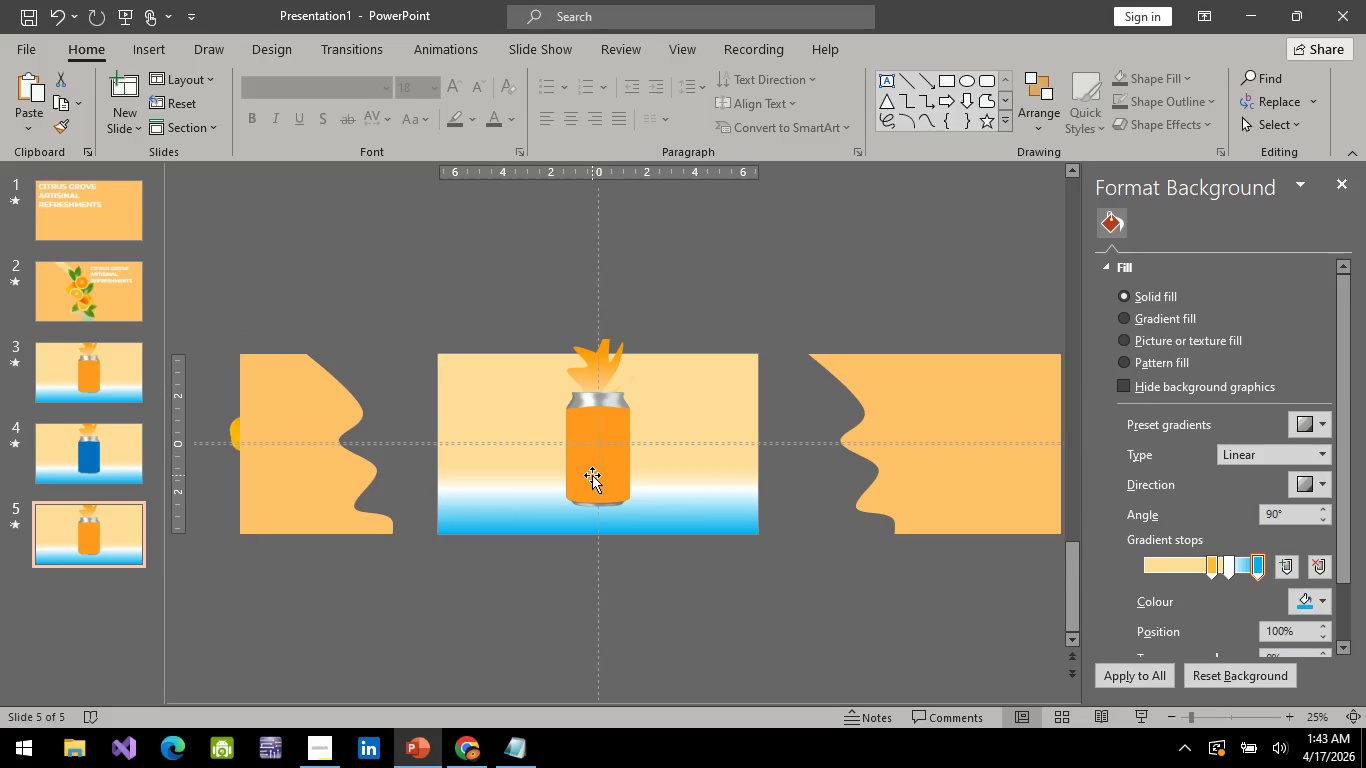 
left_click([592, 475])
 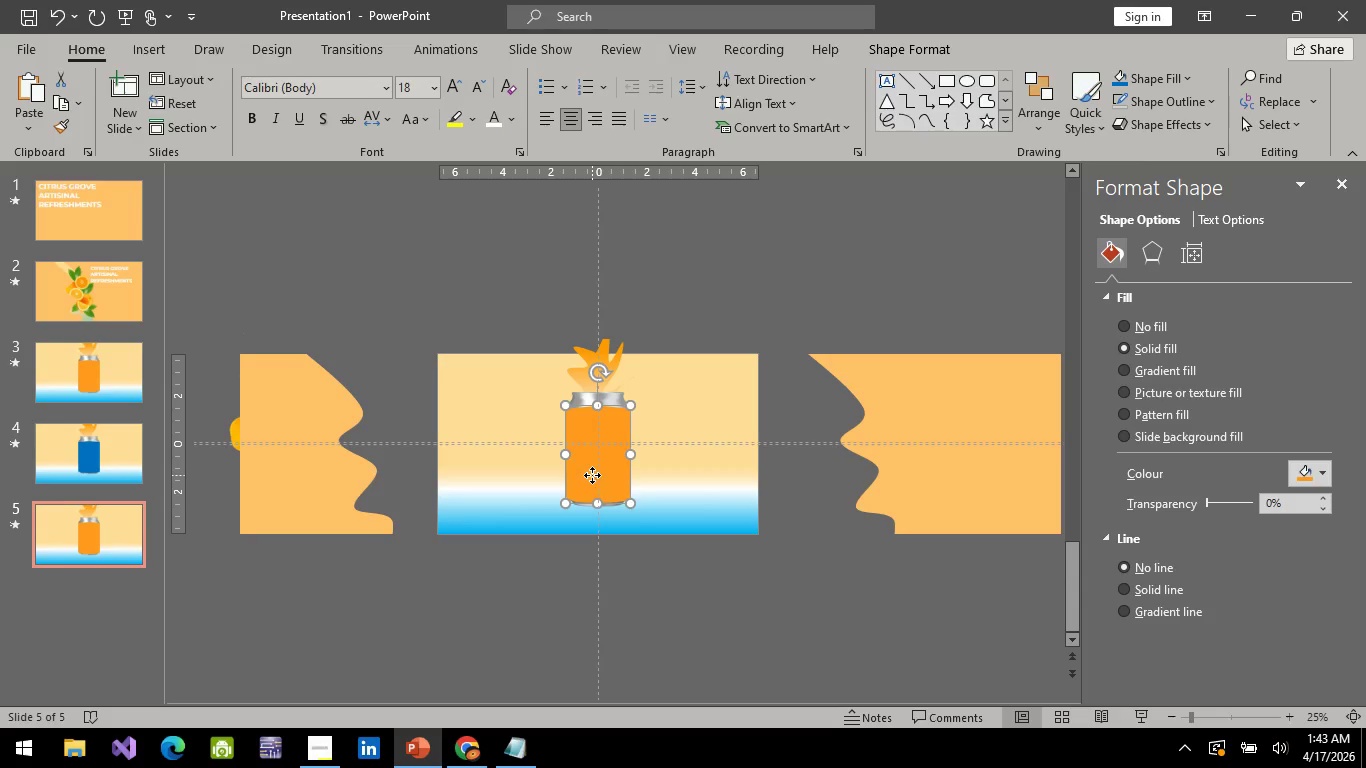 
right_click([592, 475])
 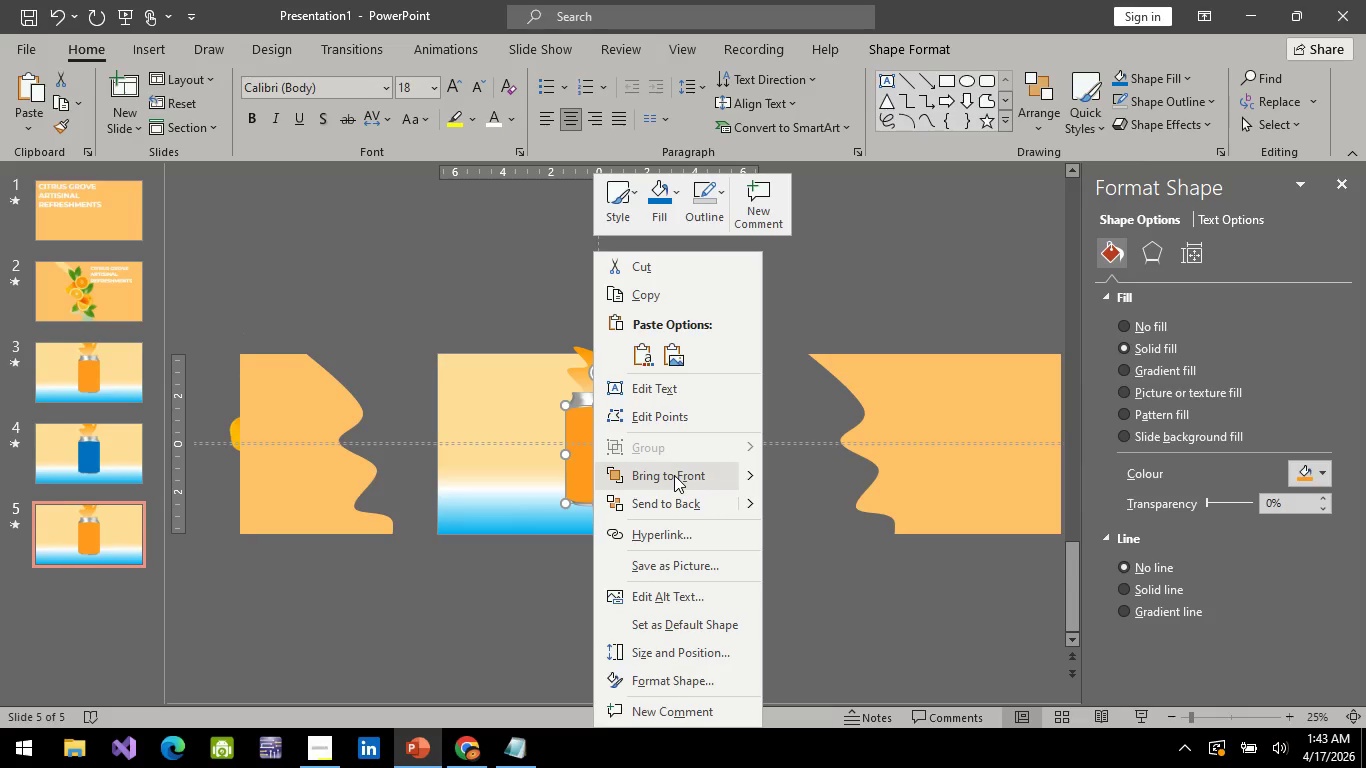 
wait(7.31)
 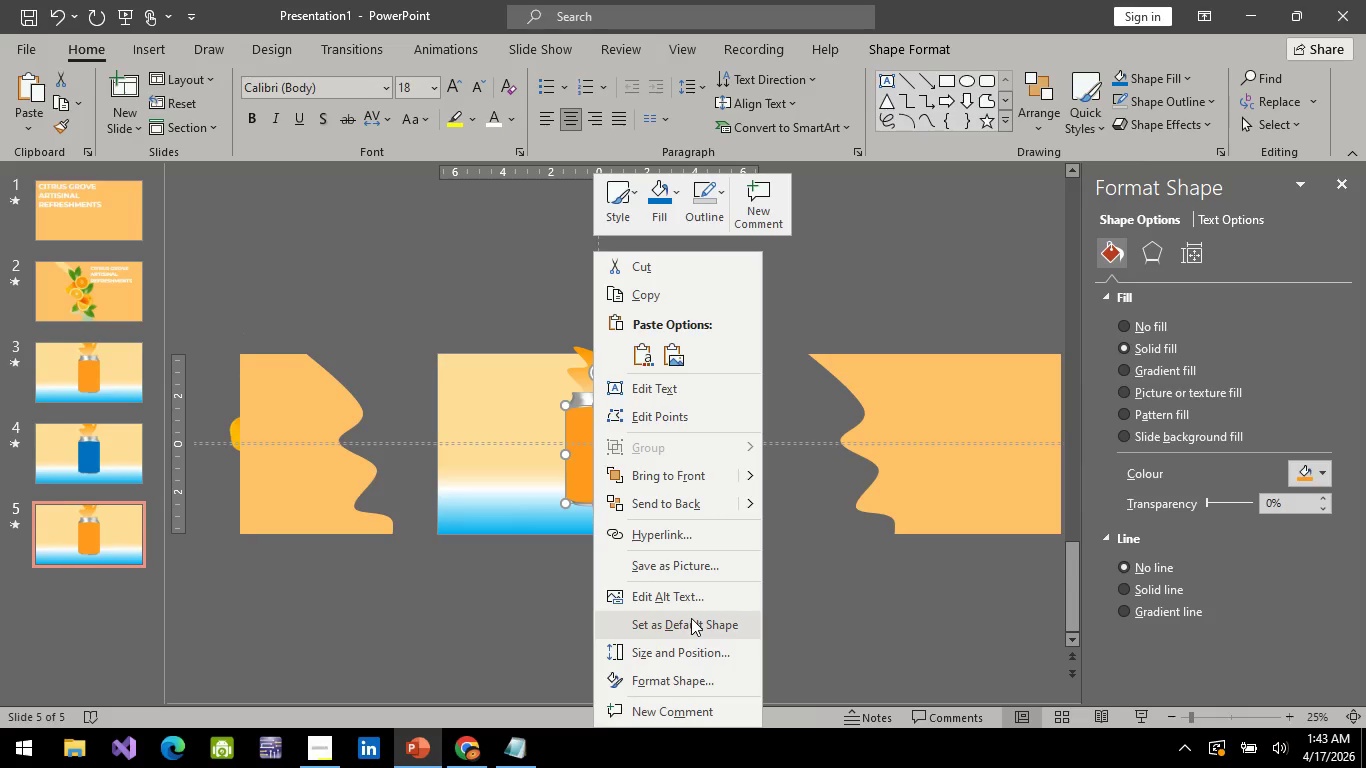 
left_click([660, 206])
 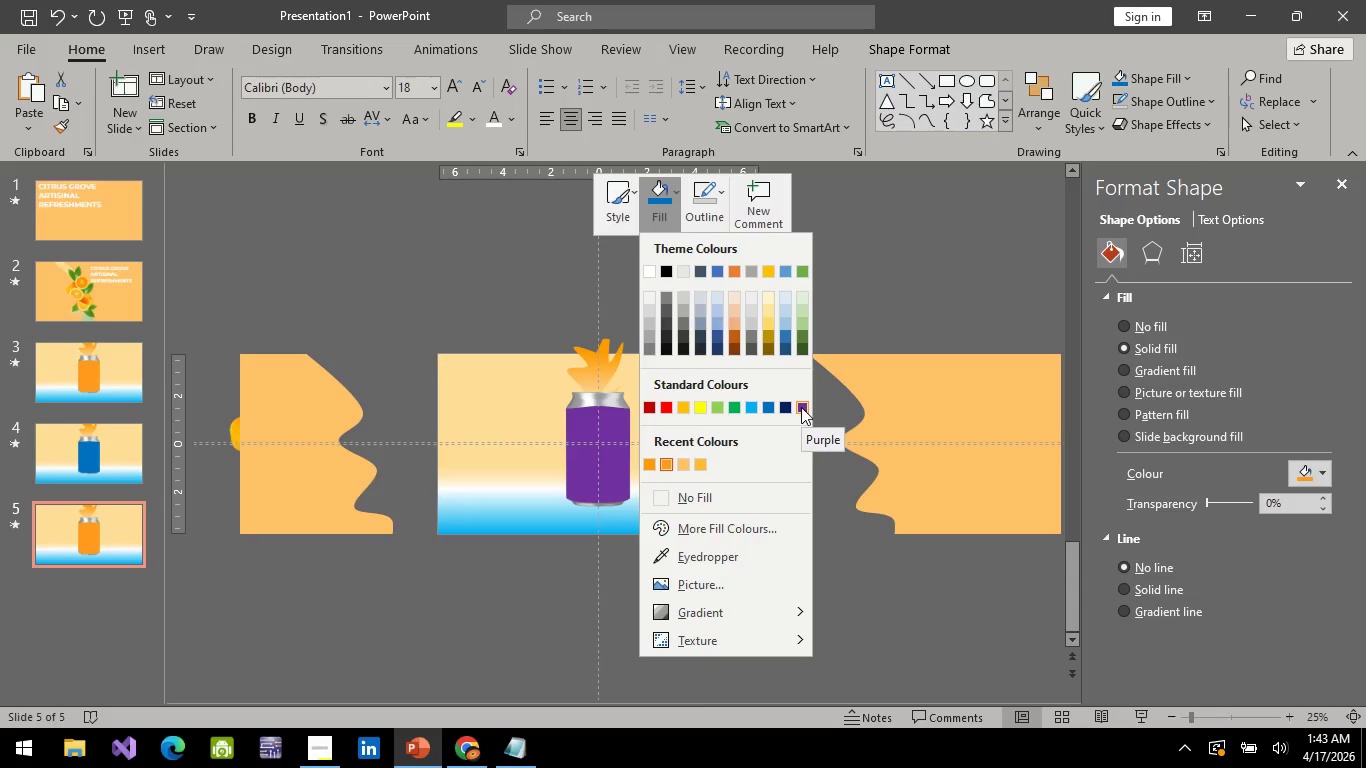 
left_click([801, 407])
 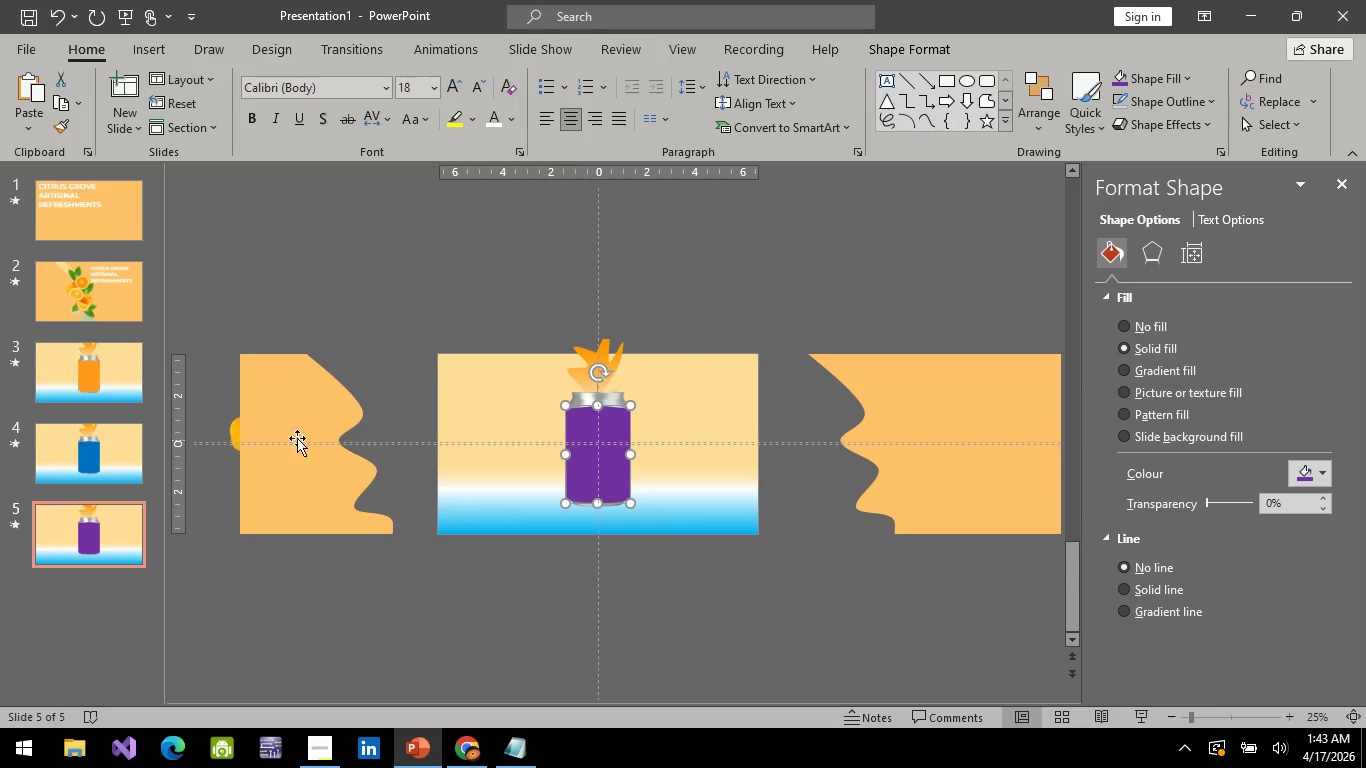 
left_click([88, 468])
 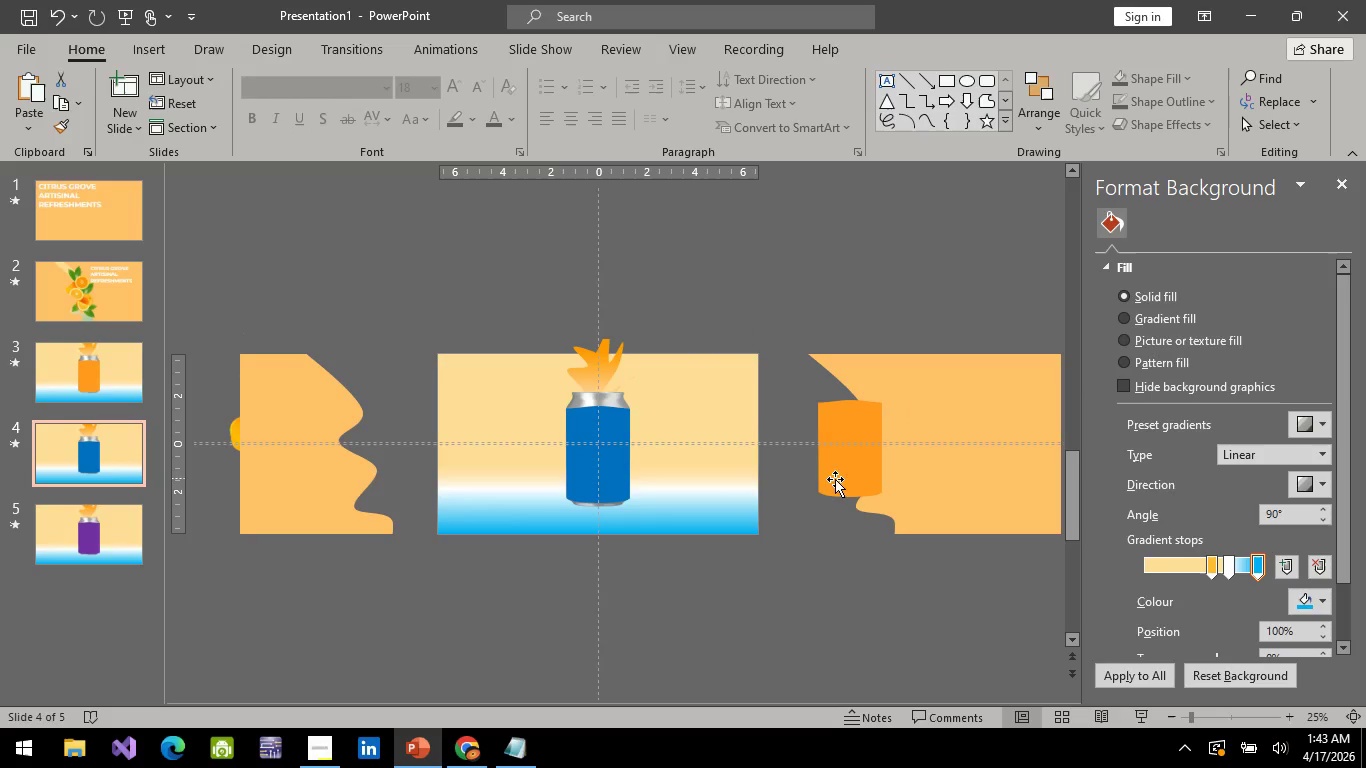 
left_click([596, 465])
 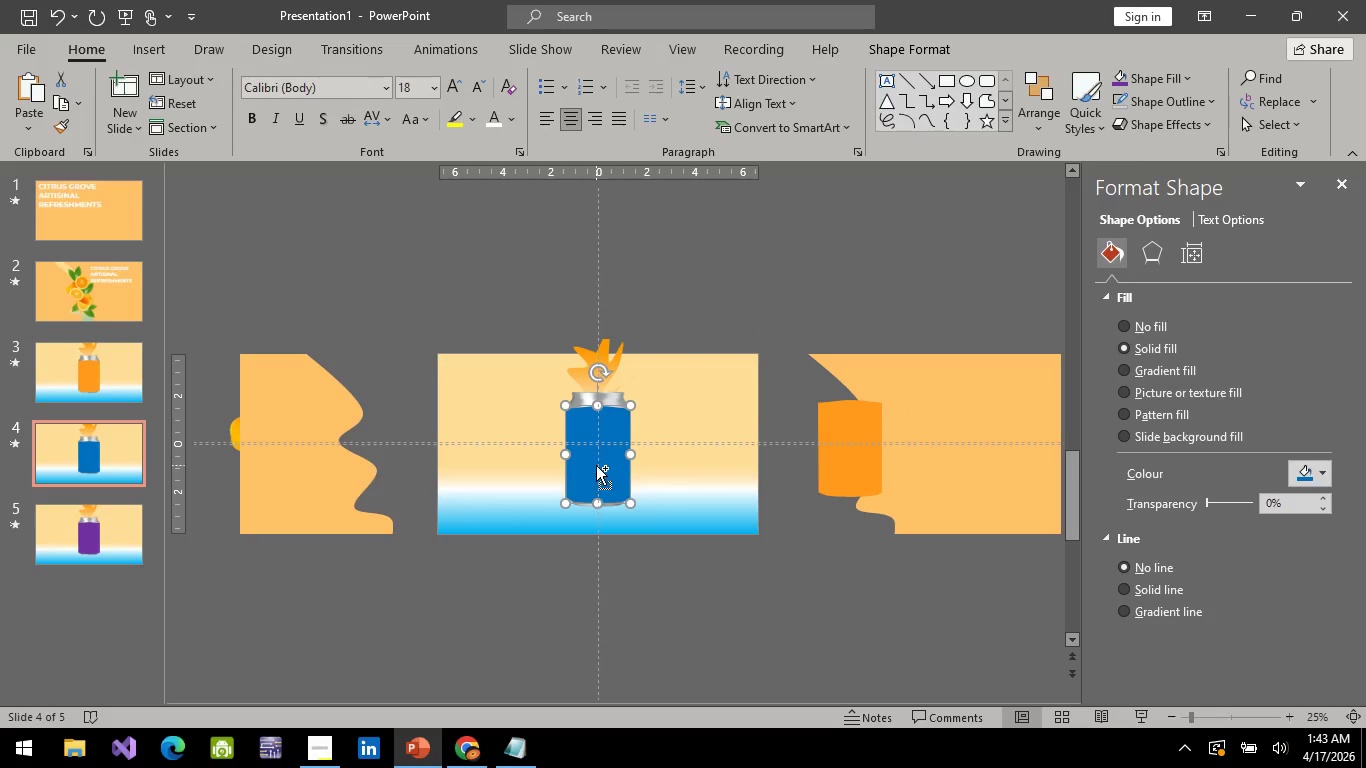 
key(Control+C)
 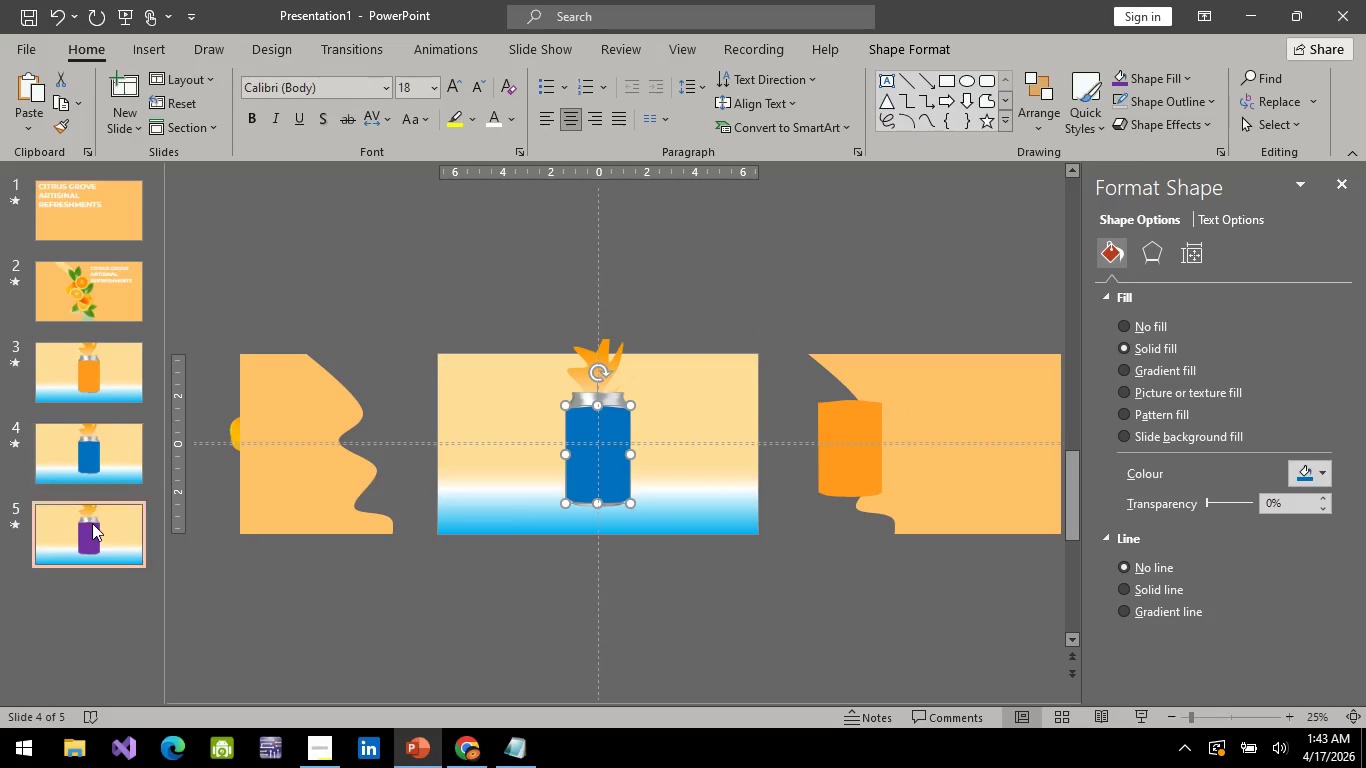 
left_click([92, 523])
 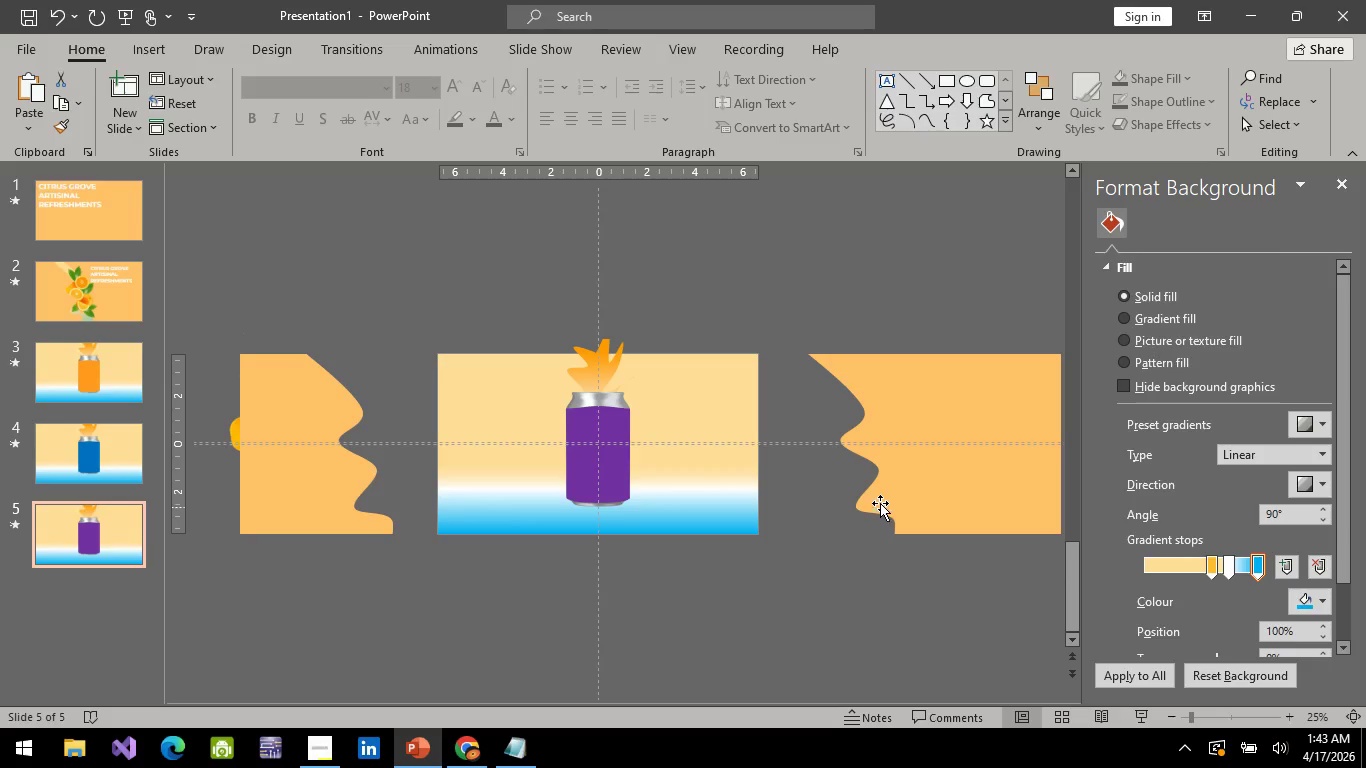 
key(Control+V)
 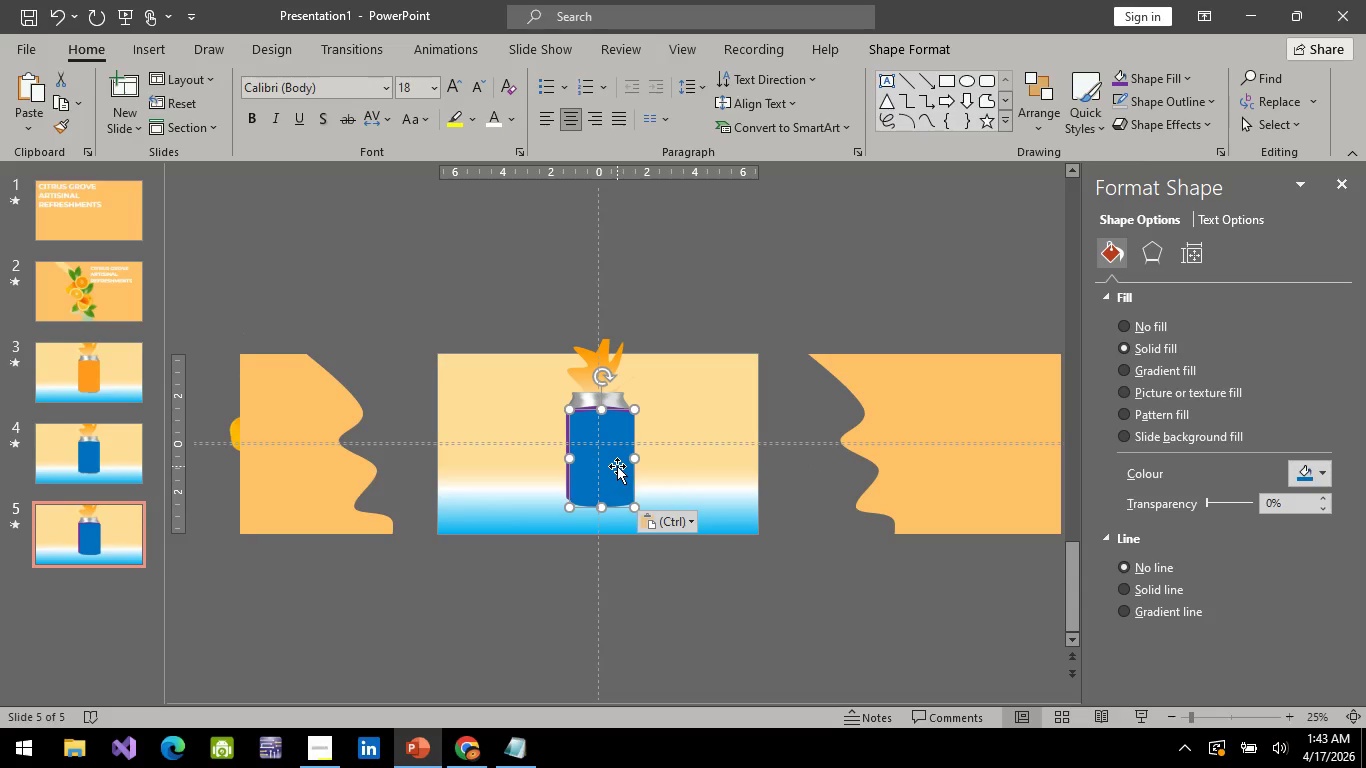 
left_click_drag(start_coordinate=[607, 454], to_coordinate=[862, 455])
 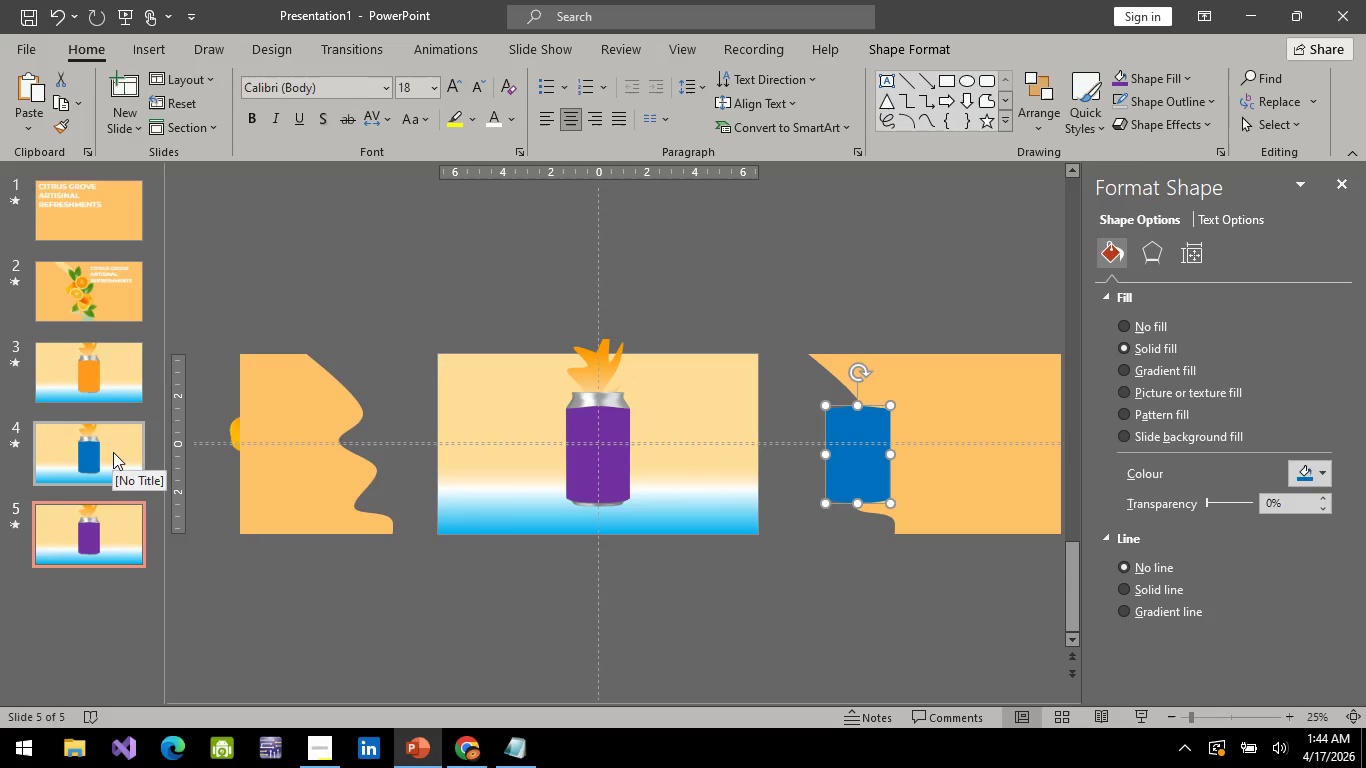 
left_click([113, 452])
 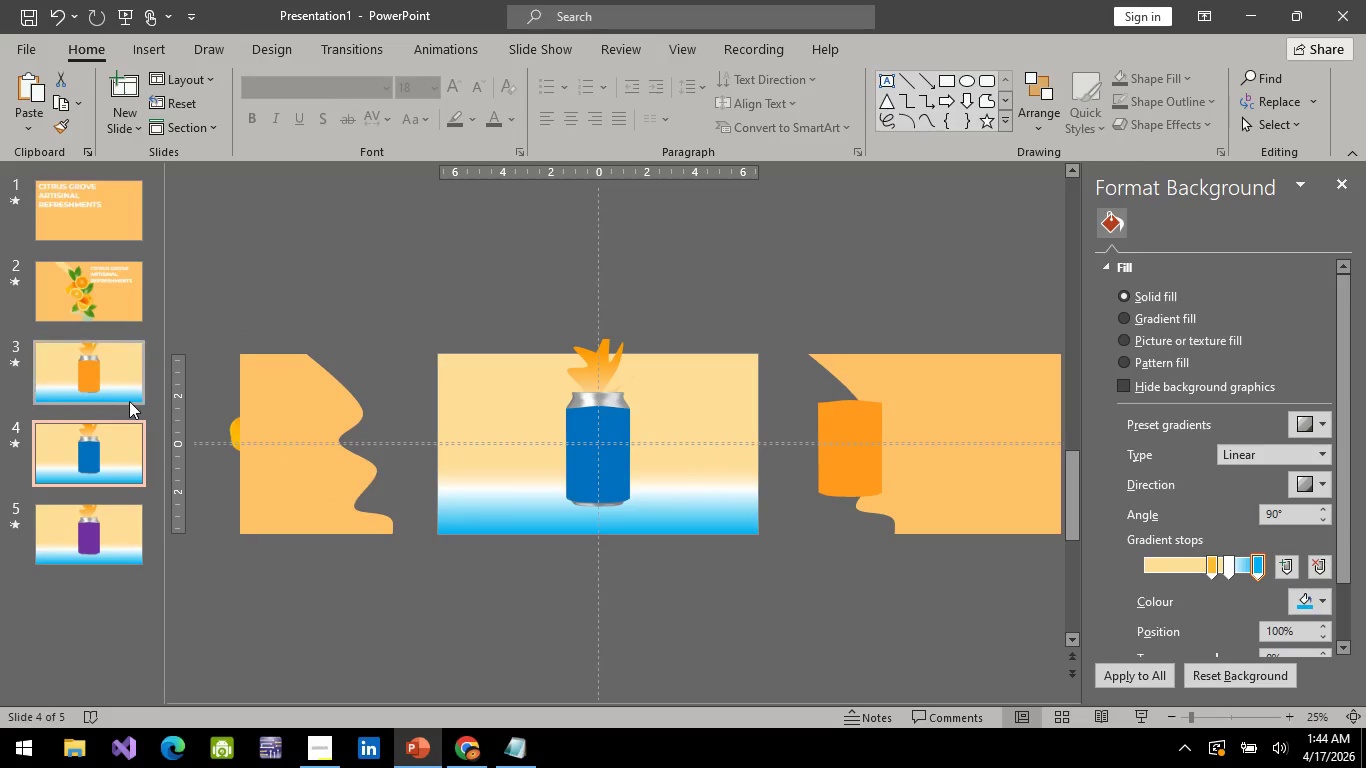 
left_click([119, 393])
 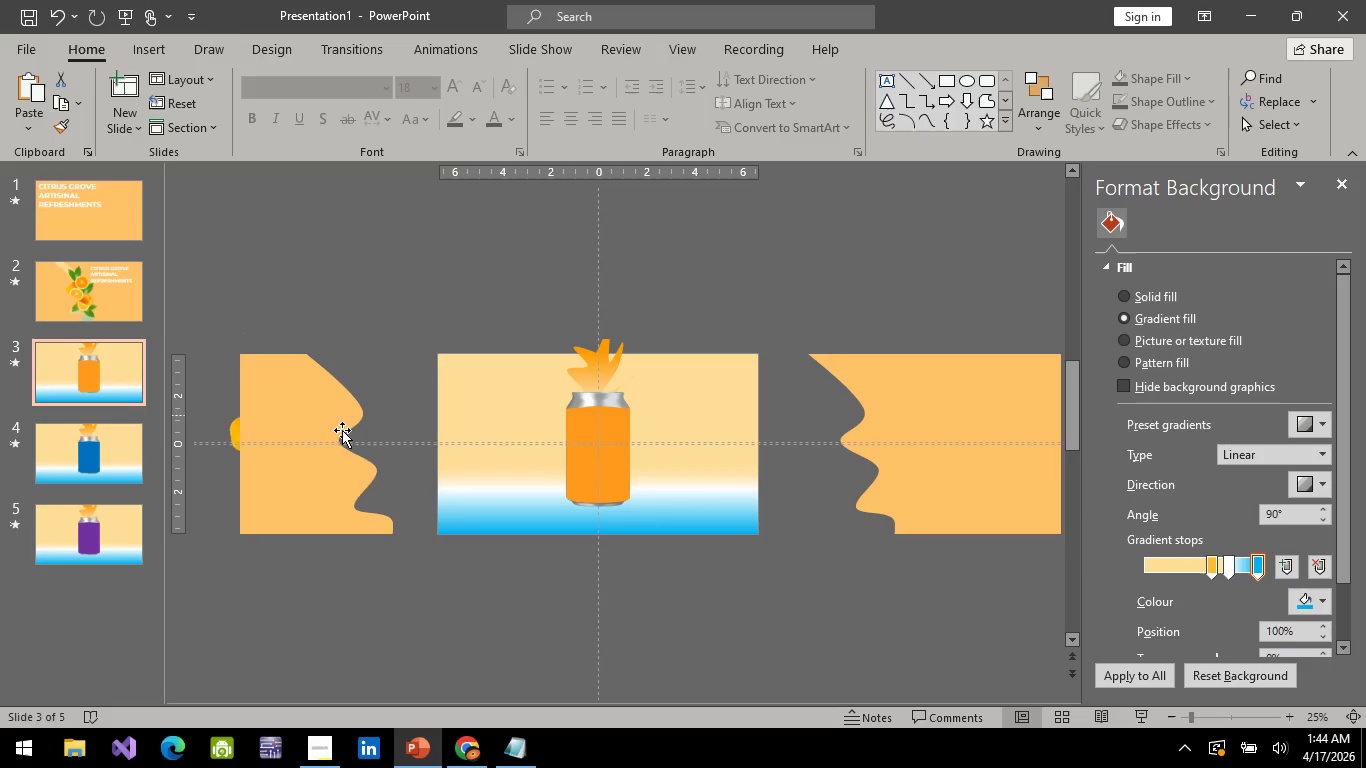 
mouse_move([102, 442])
 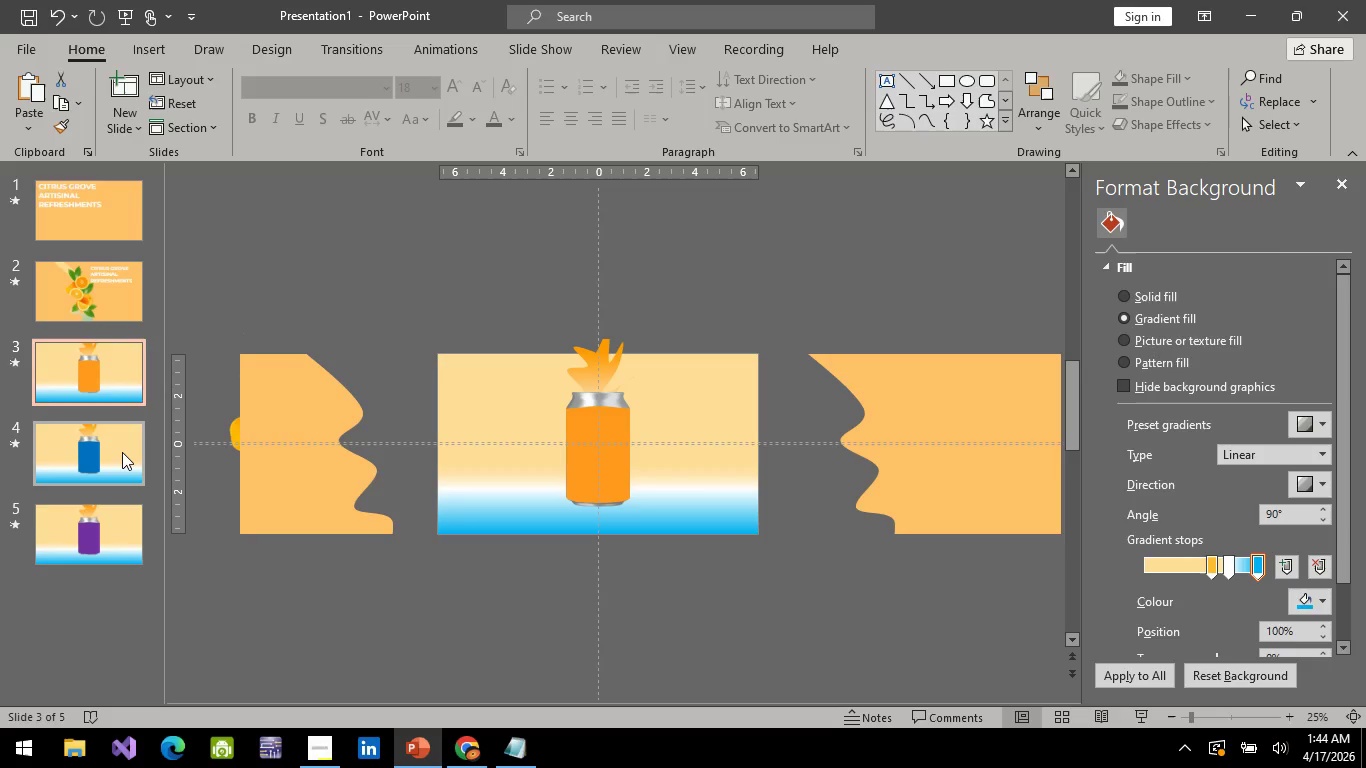 
left_click([122, 452])
 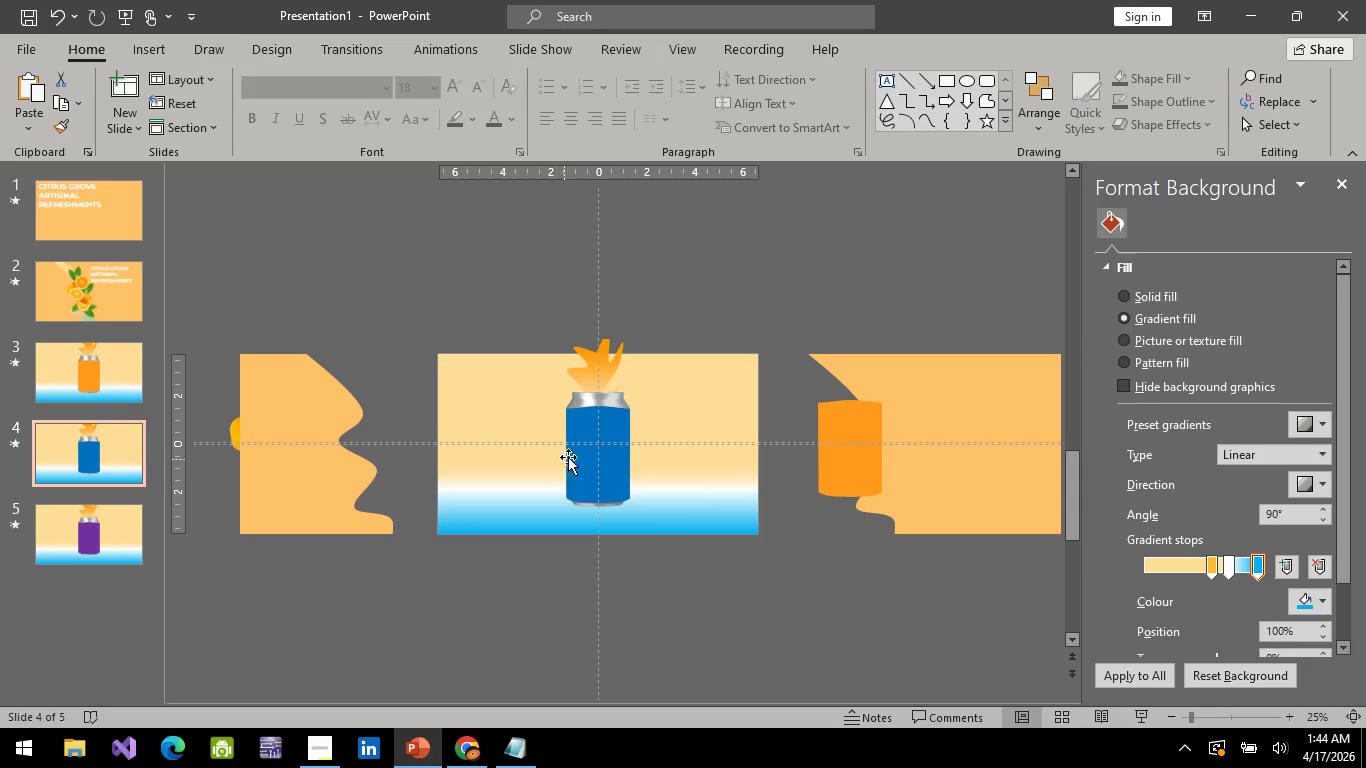 
left_click([596, 456])
 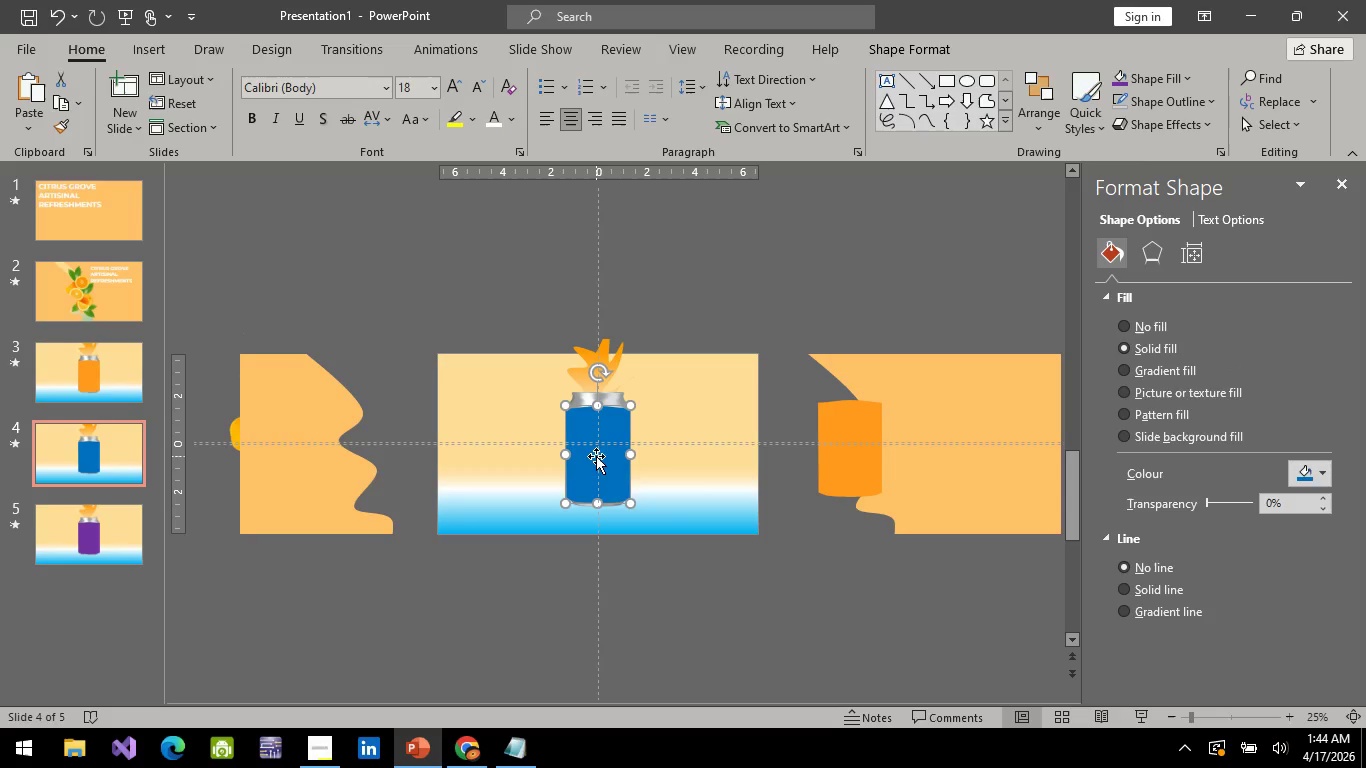 
key(Control+C)
 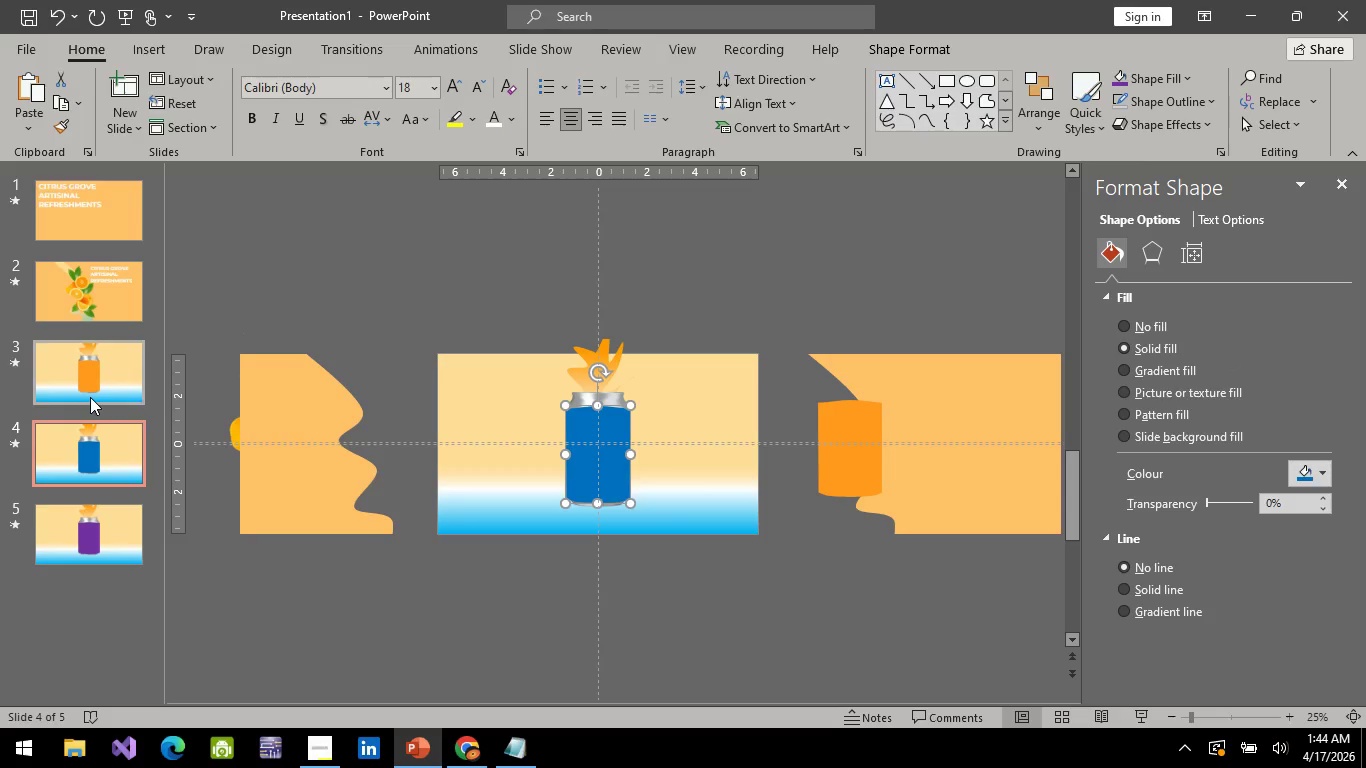 
left_click([90, 397])
 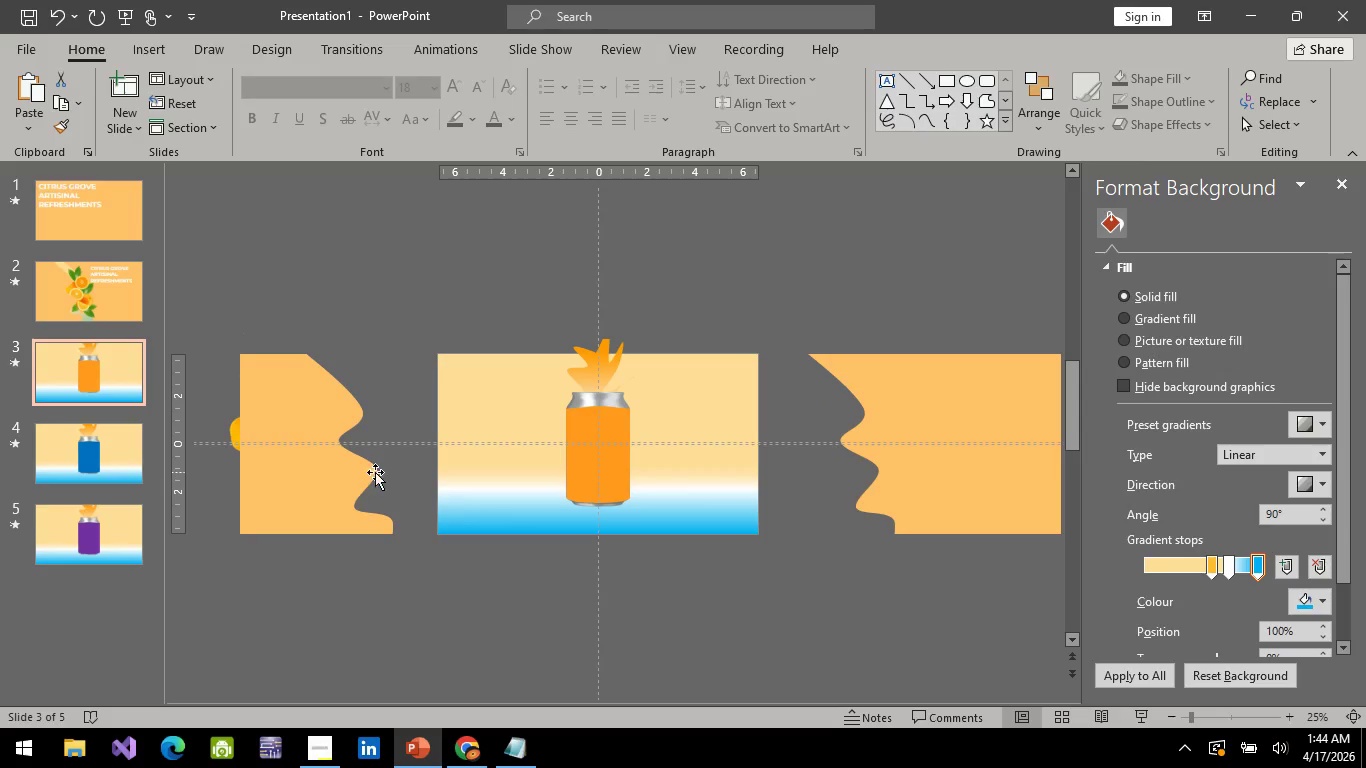 
hold_key(key=ControlLeft, duration=0.91)
 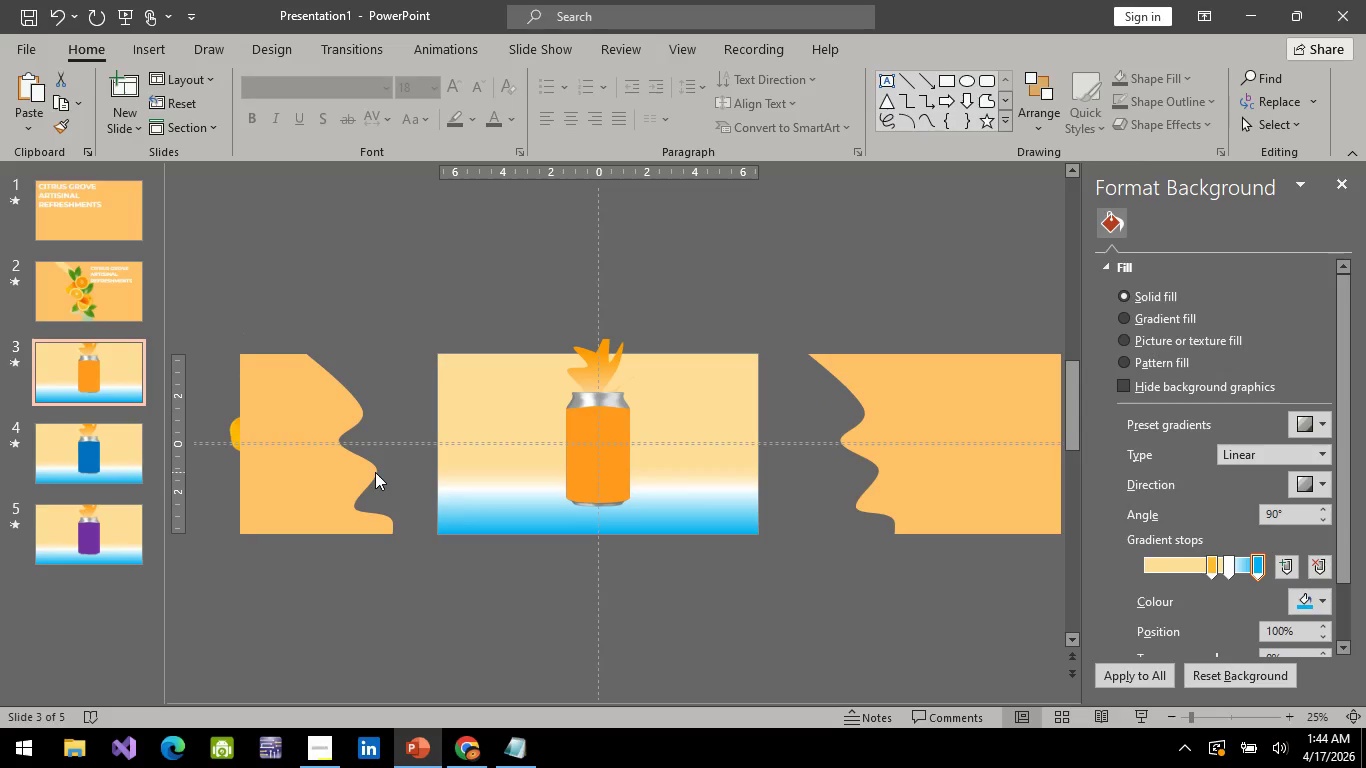 
key(Control+V)
 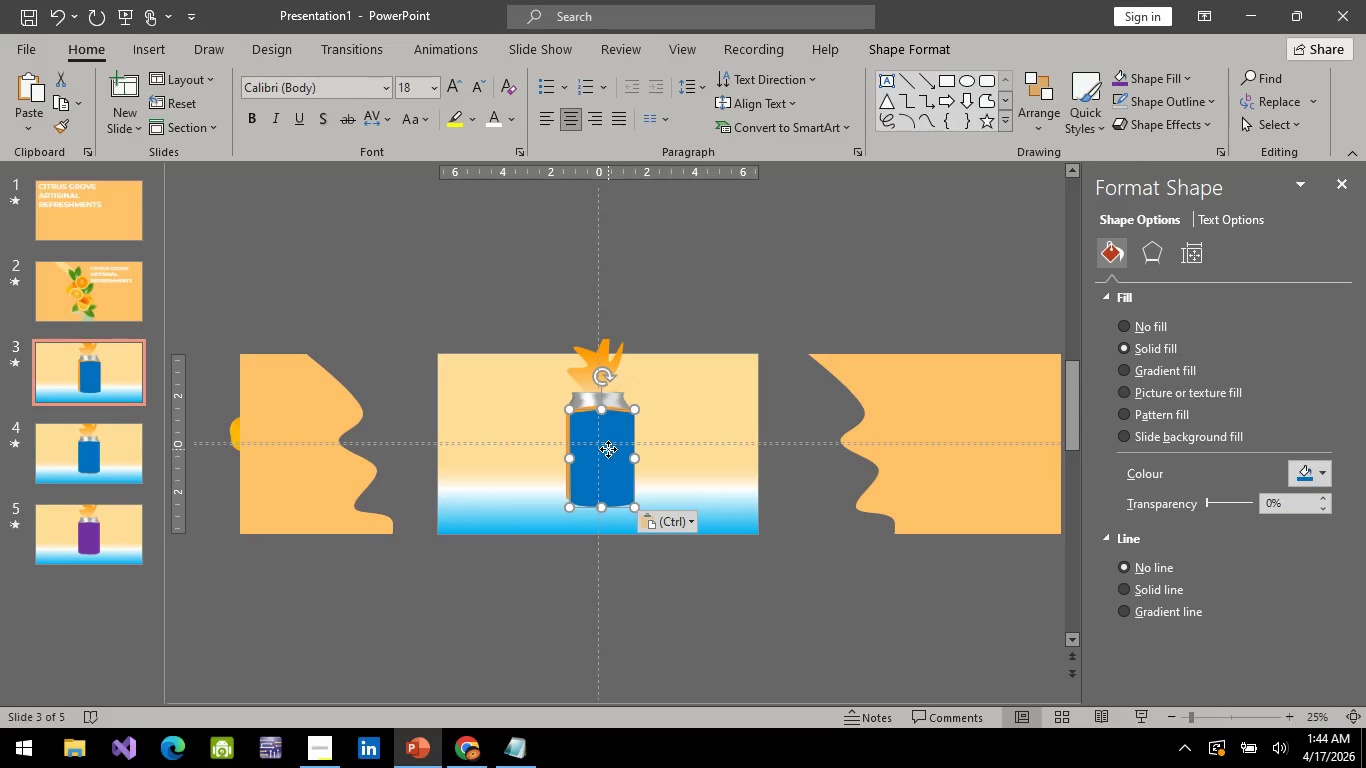 
left_click_drag(start_coordinate=[608, 449], to_coordinate=[288, 439])
 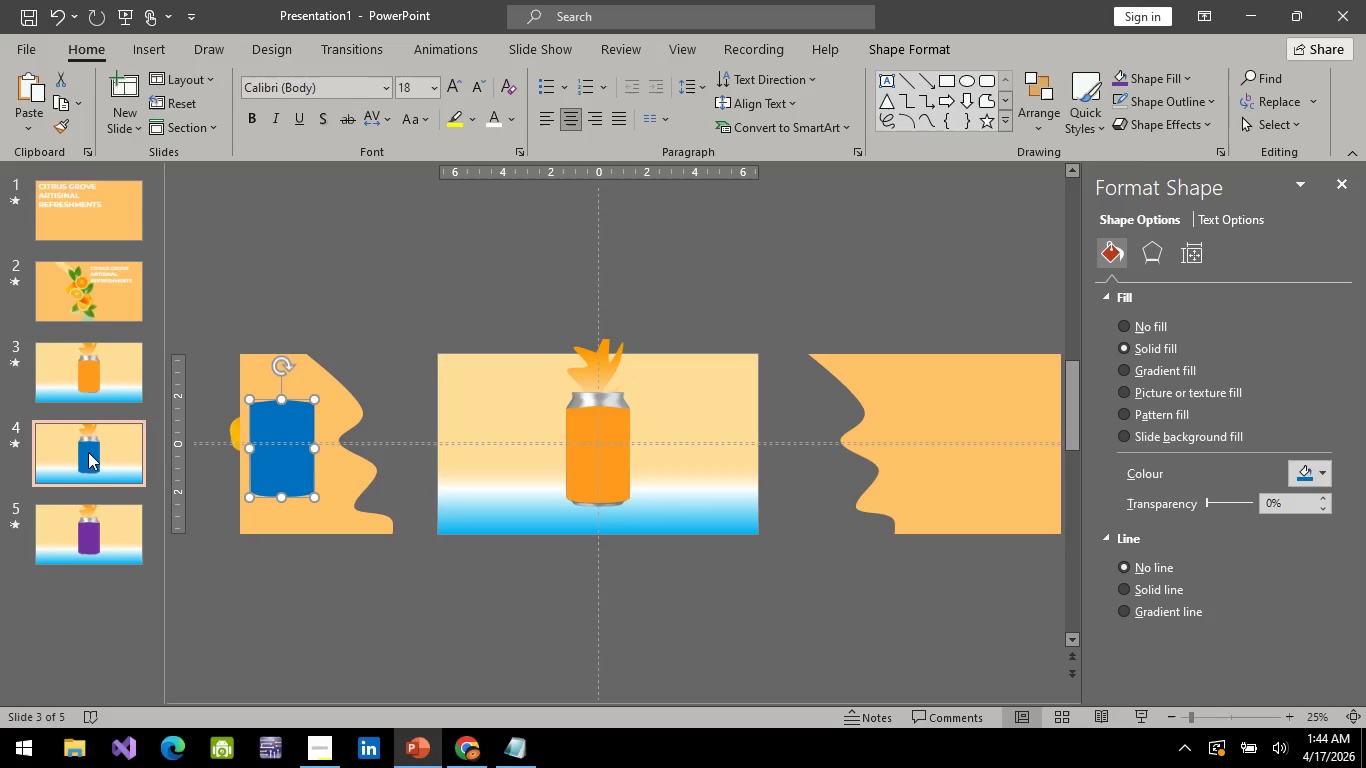 
left_click([88, 452])
 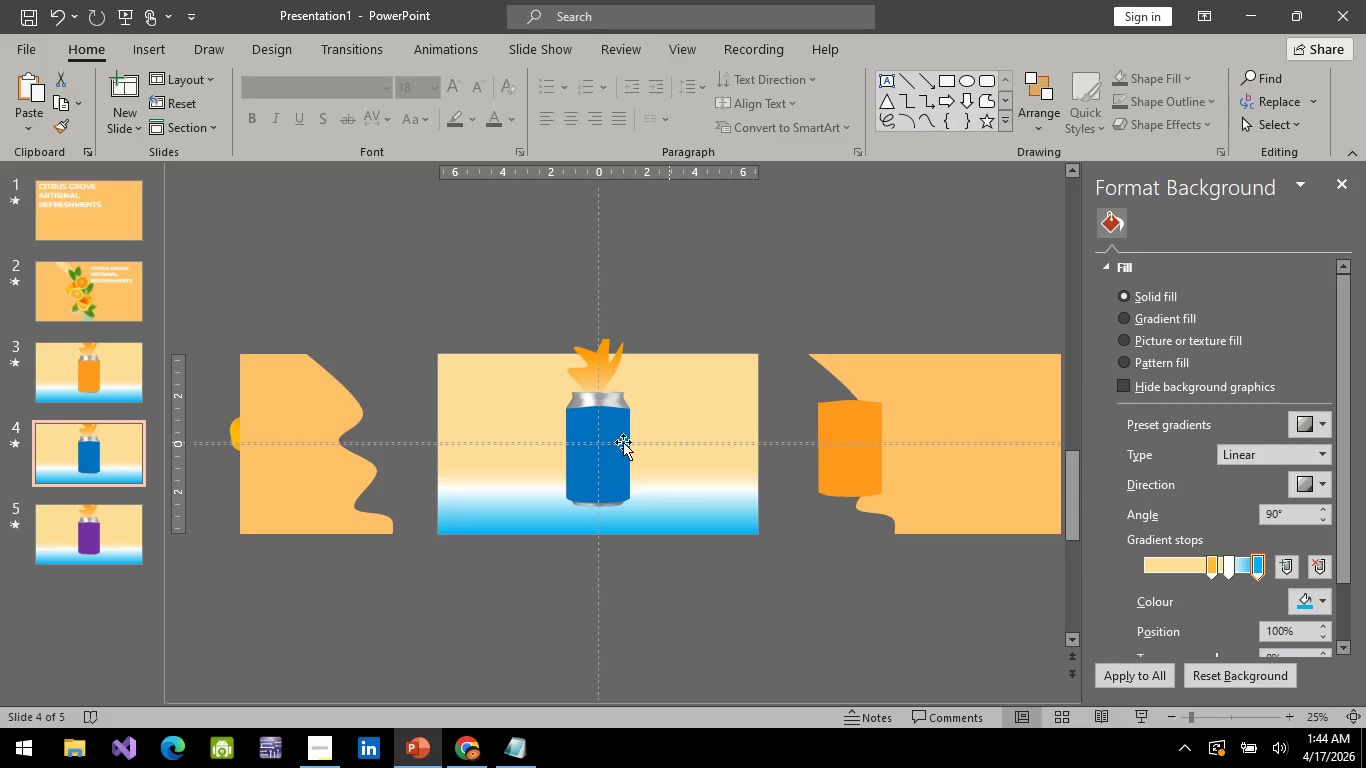 
hold_key(key=ControlLeft, duration=0.45)
scroll: coordinate [587, 476], scroll_direction: up, amount: 2.0
 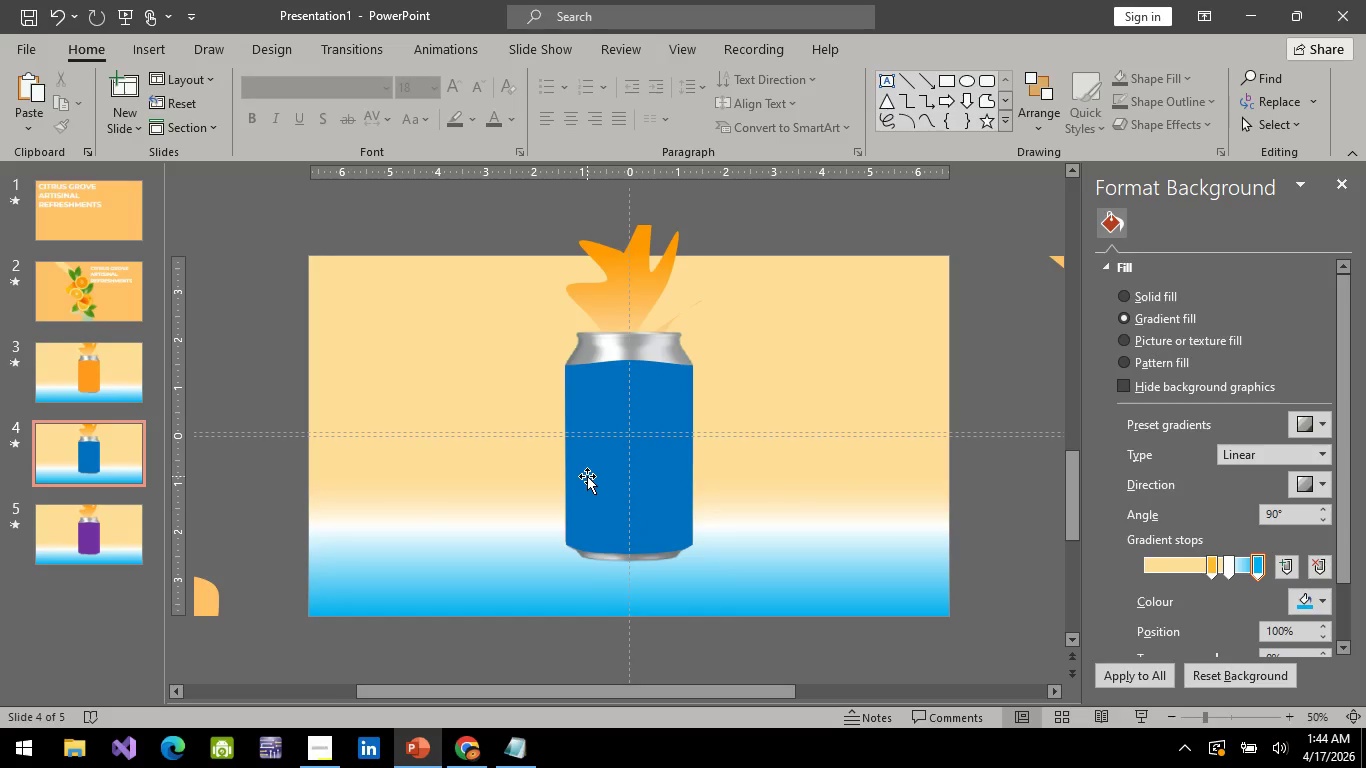 
hold_key(key=ControlLeft, duration=0.47)
scroll: coordinate [587, 476], scroll_direction: down, amount: 2.0
 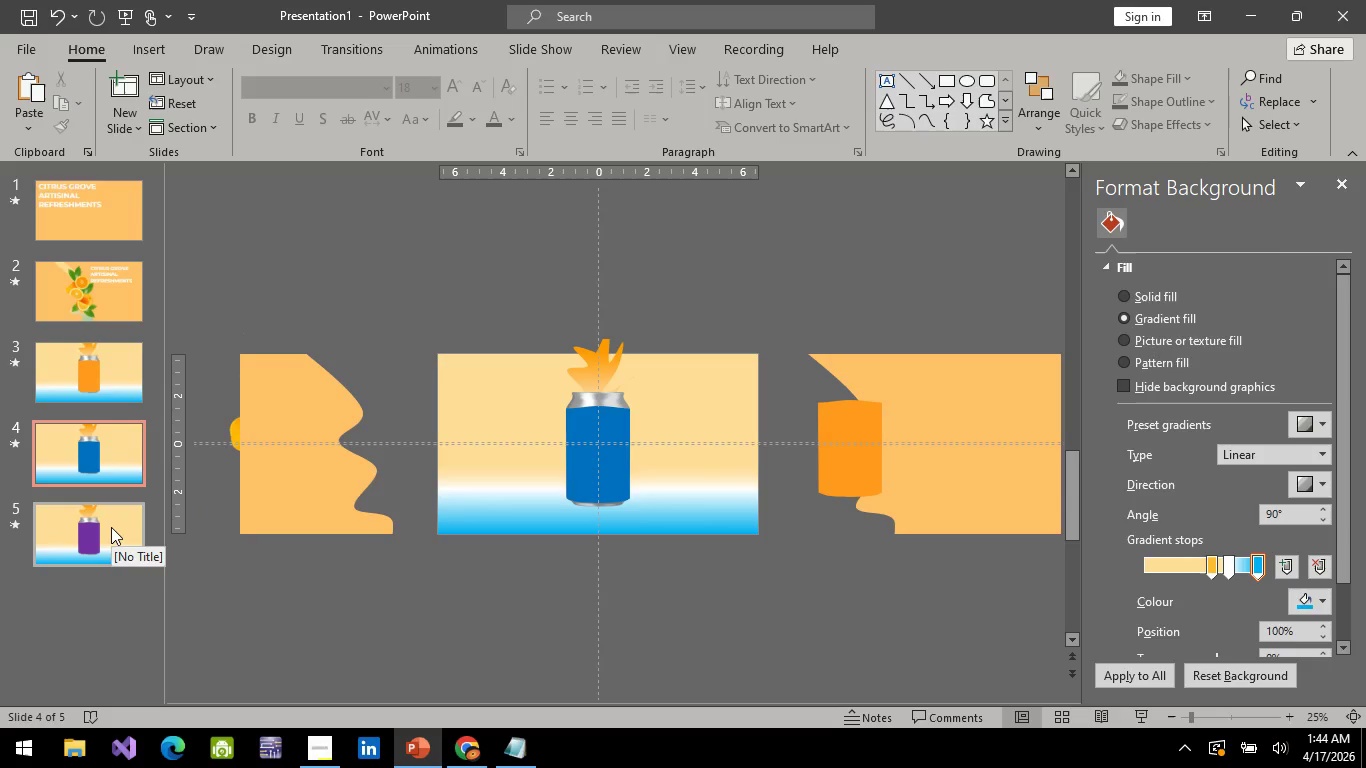 
left_click([111, 527])
 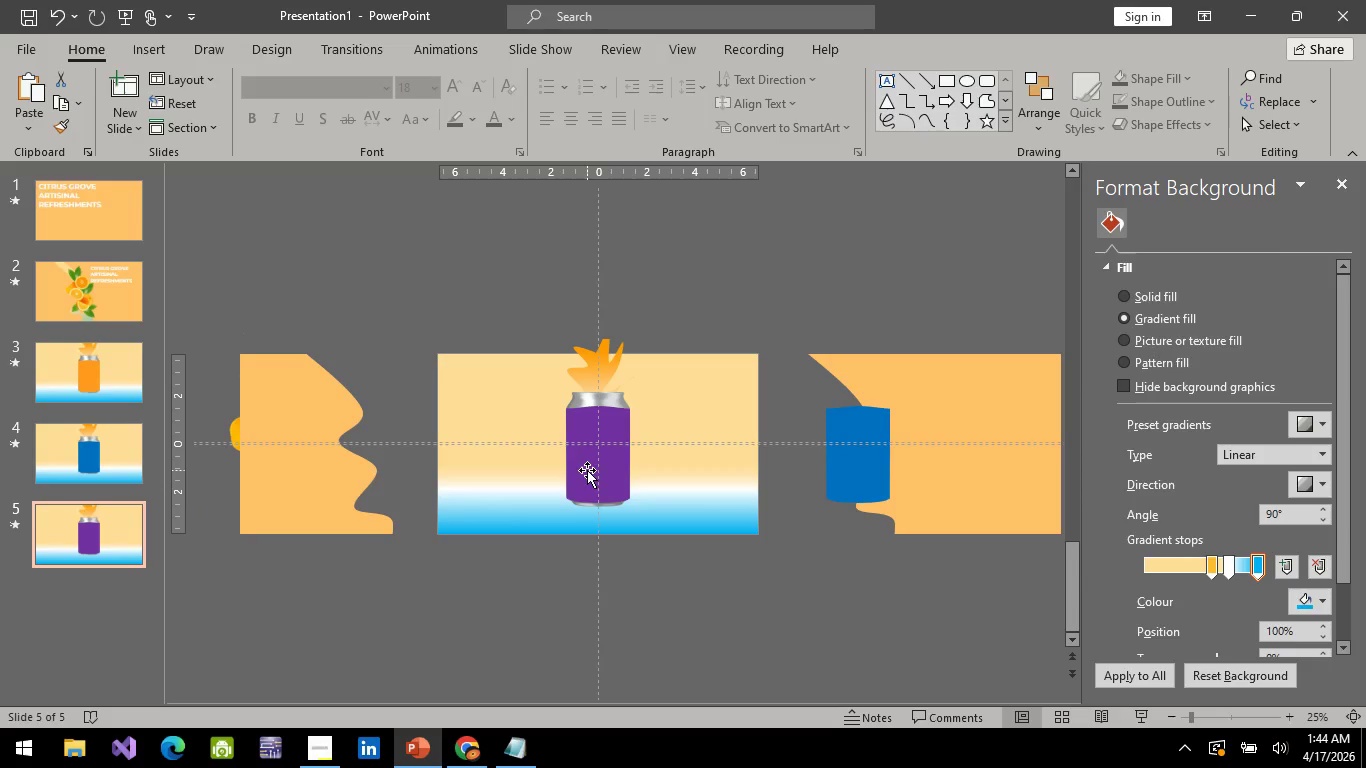 
left_click([867, 458])
 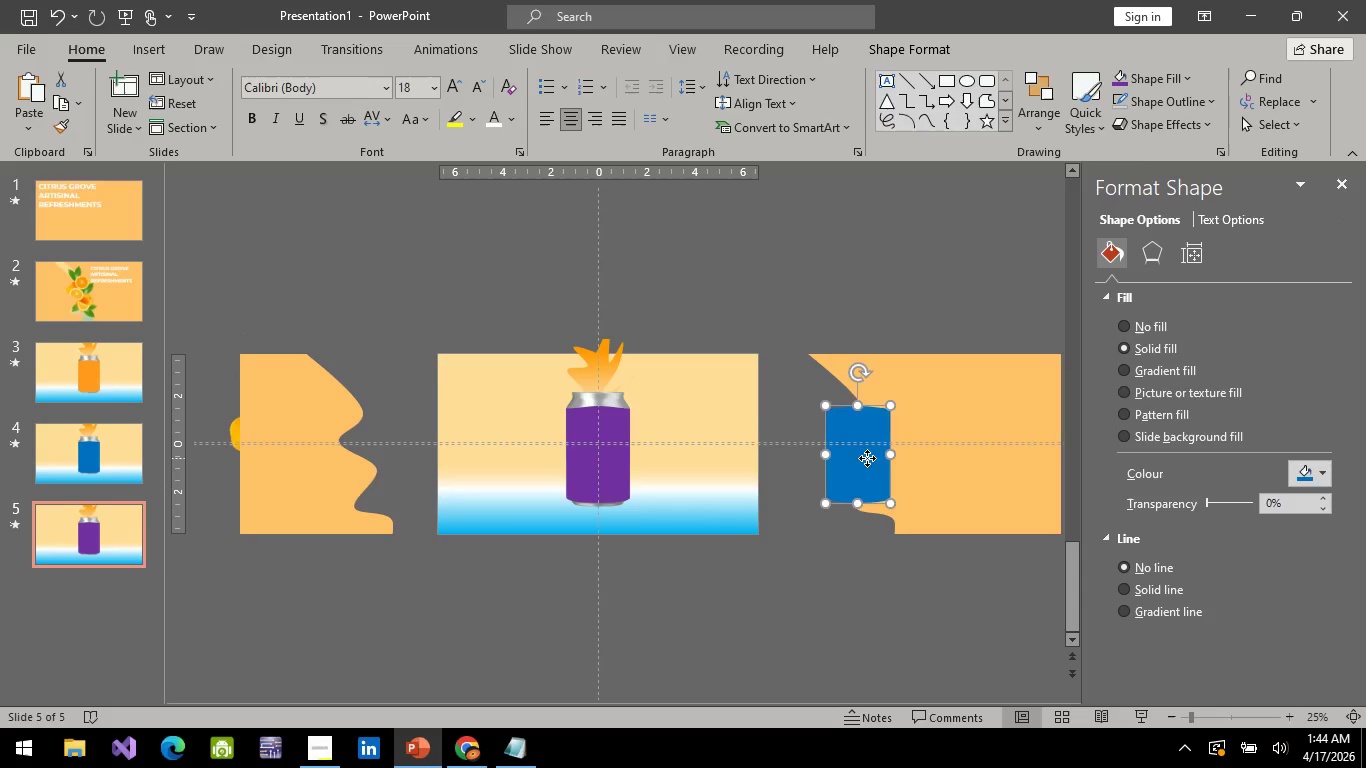 
left_click_drag(start_coordinate=[867, 458], to_coordinate=[890, 453])
 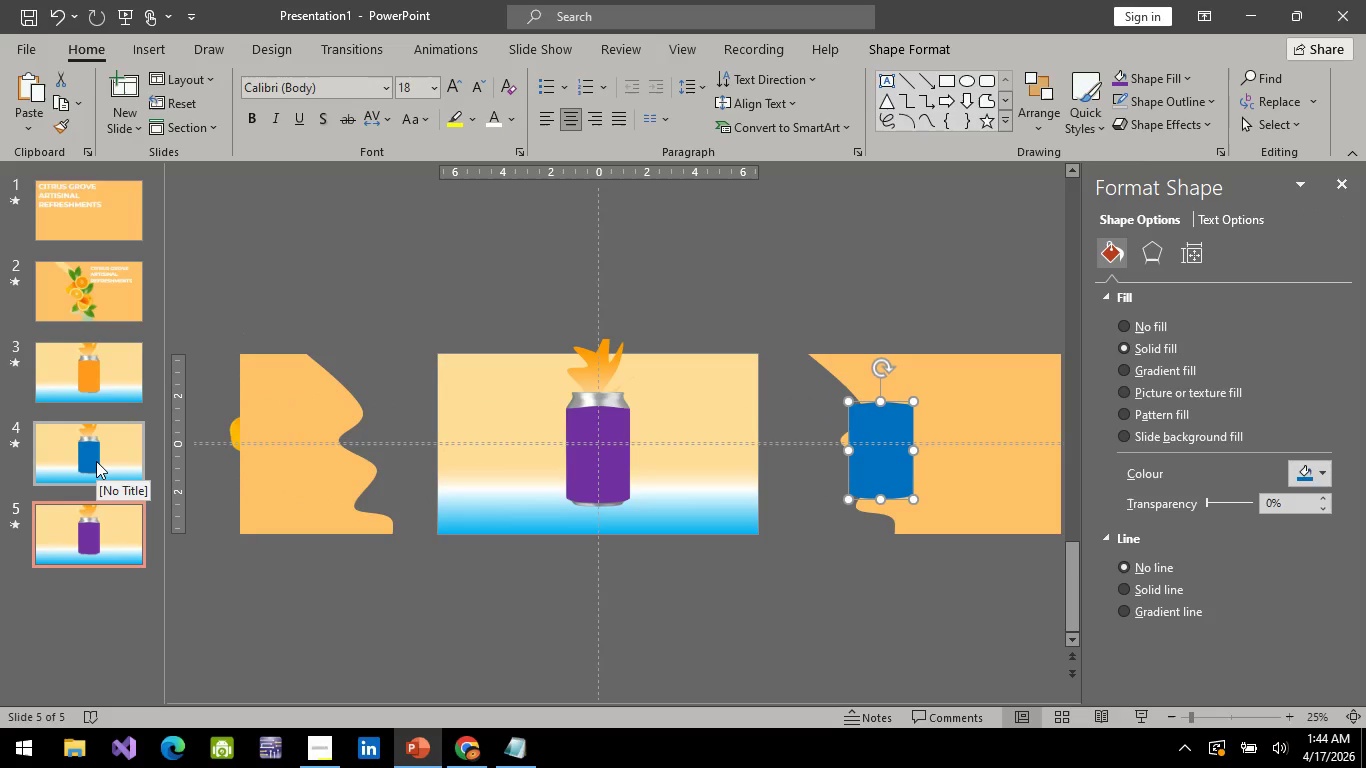 
left_click([96, 461])
 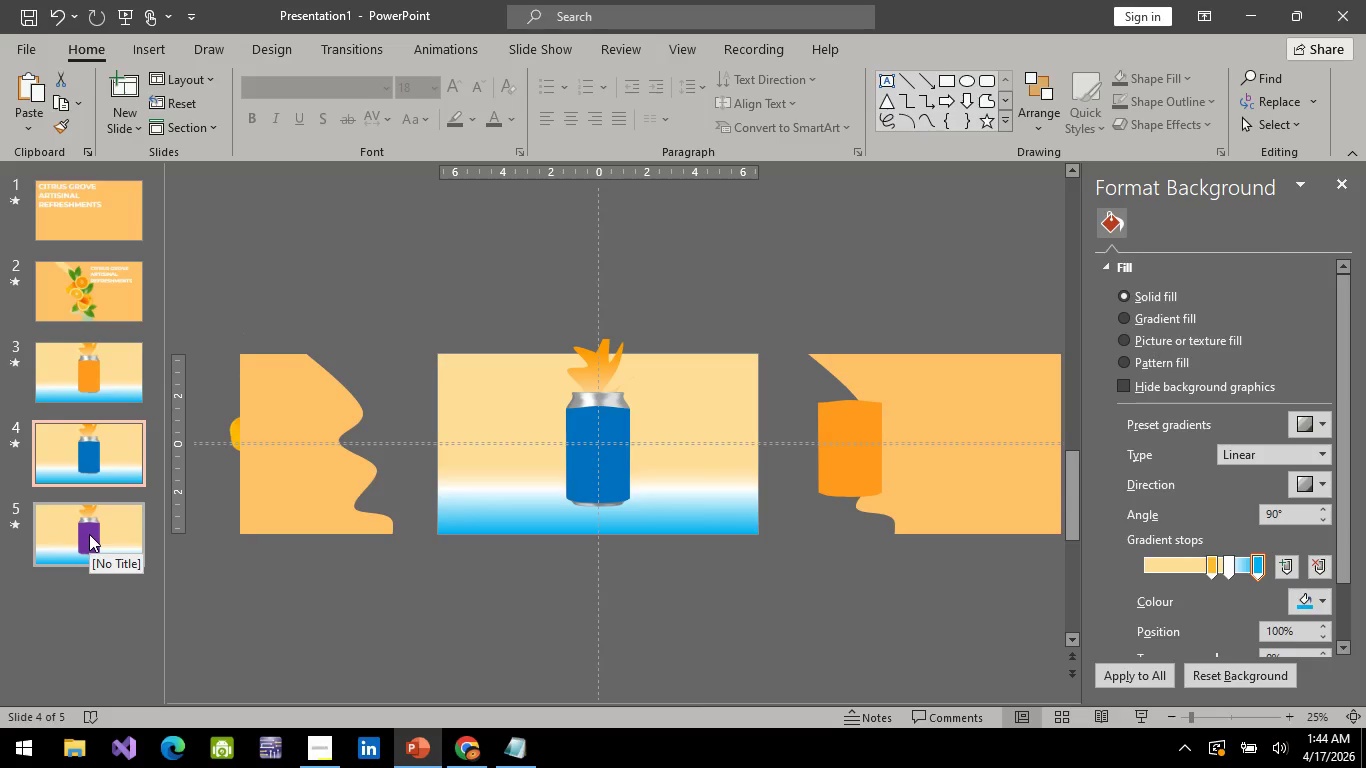 
wait(5.01)
 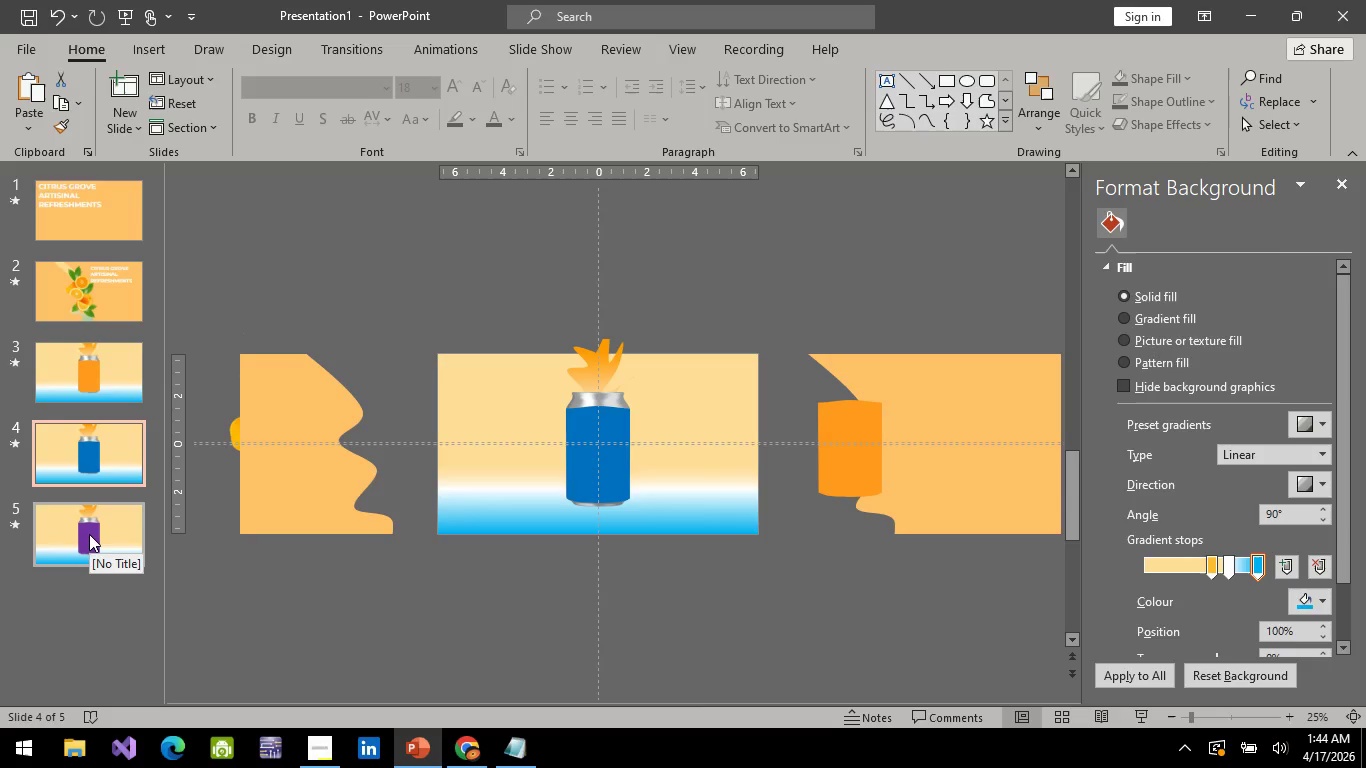 
left_click([89, 534])
 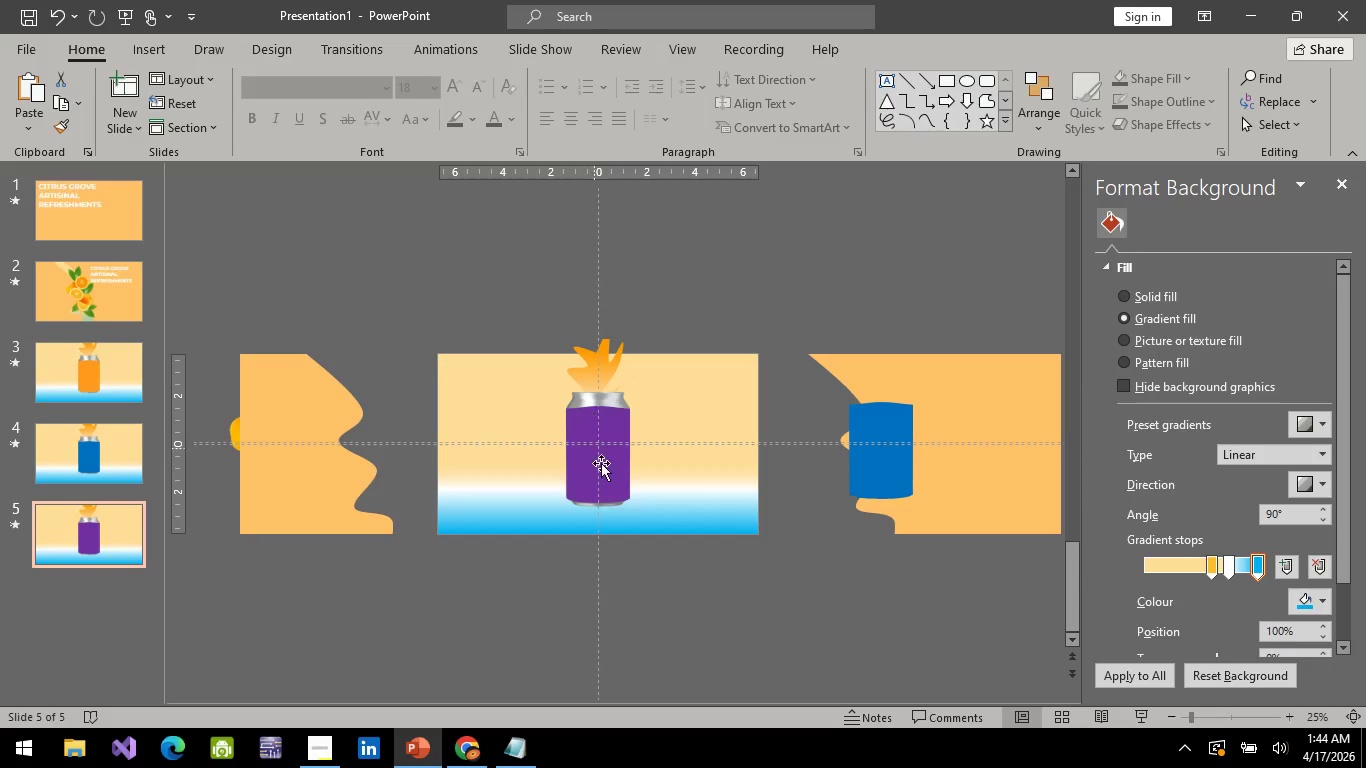 
left_click([602, 467])
 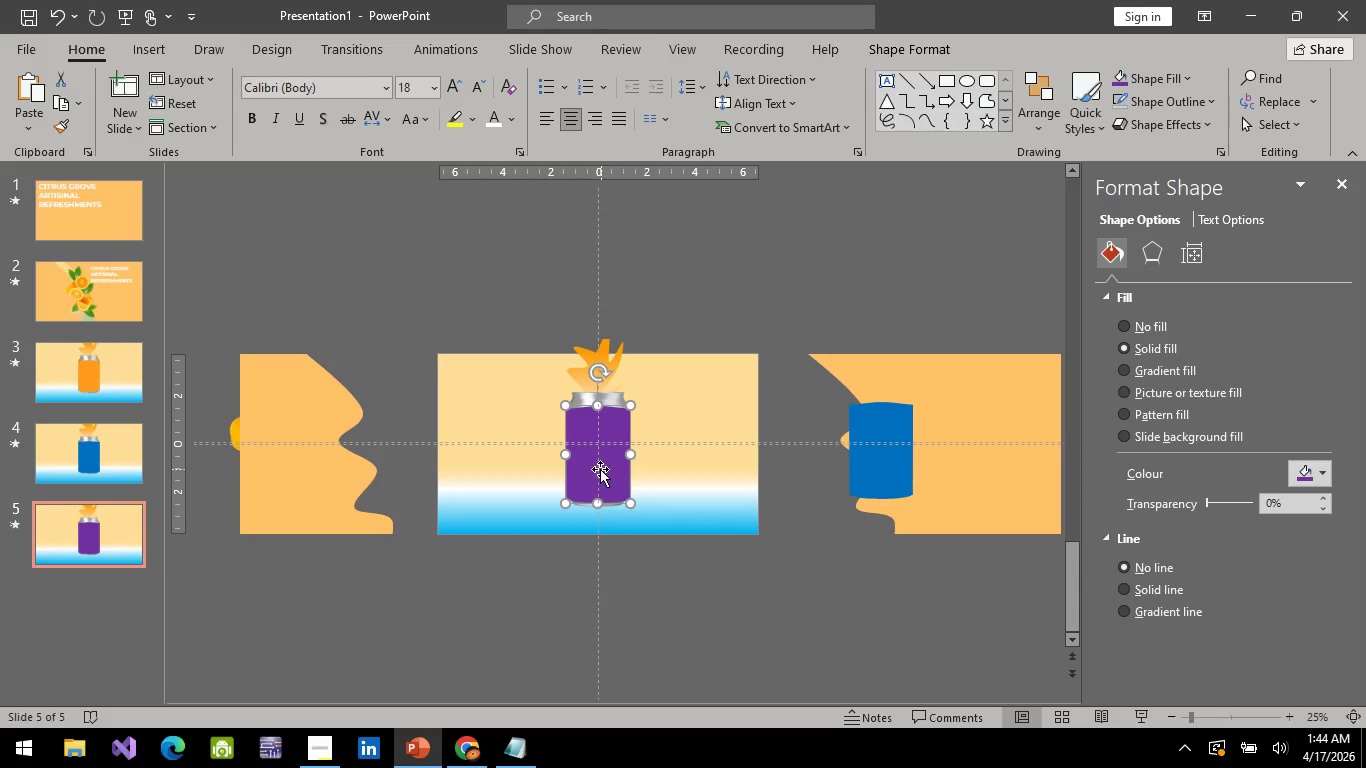 
key(Control+C)
 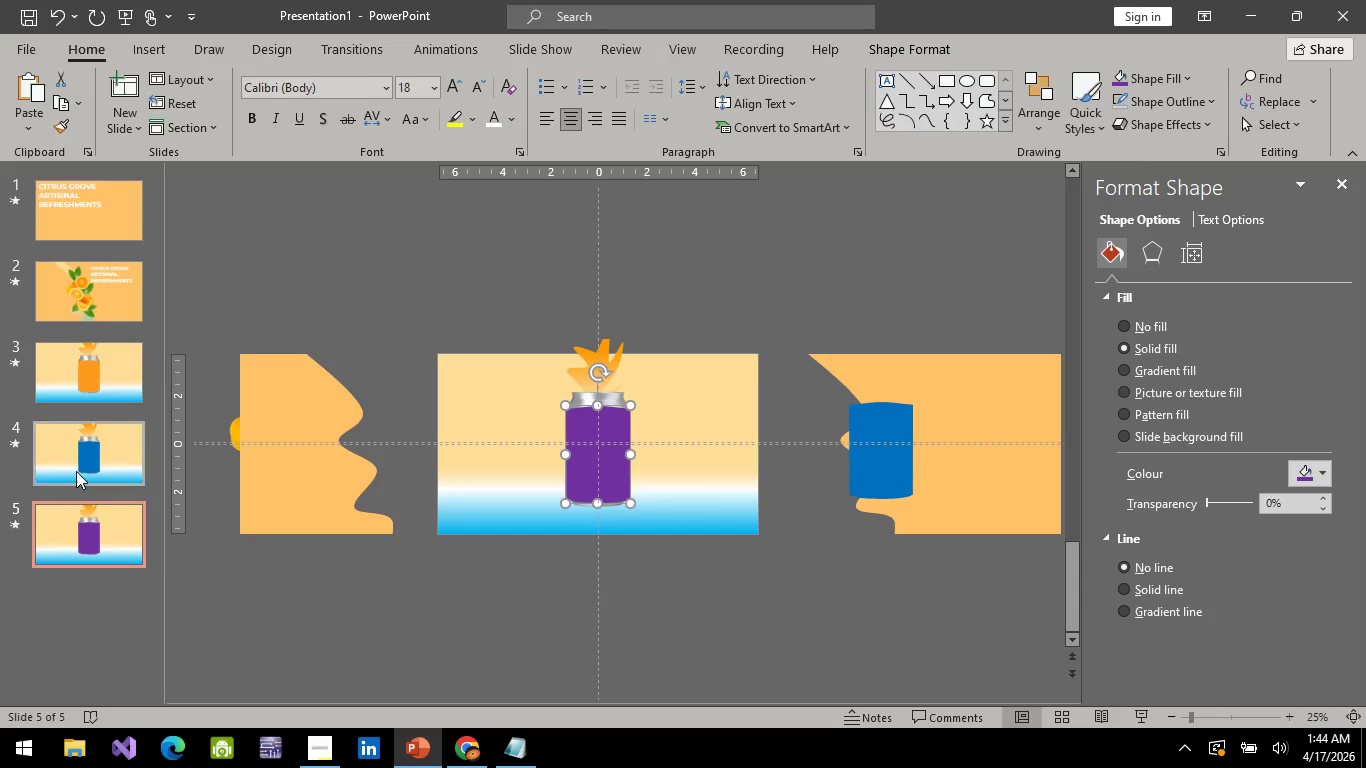 
left_click([76, 471])
 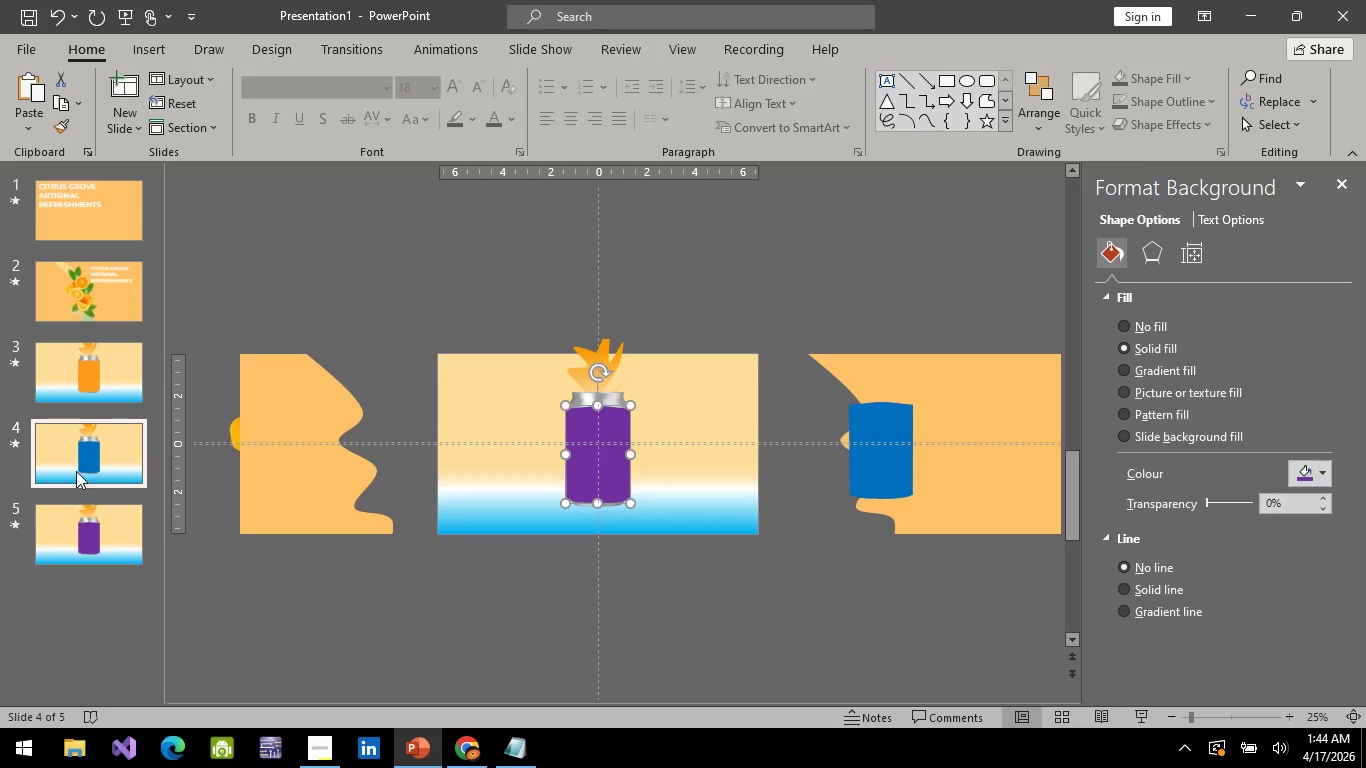 
hold_key(key=ControlLeft, duration=0.44)
 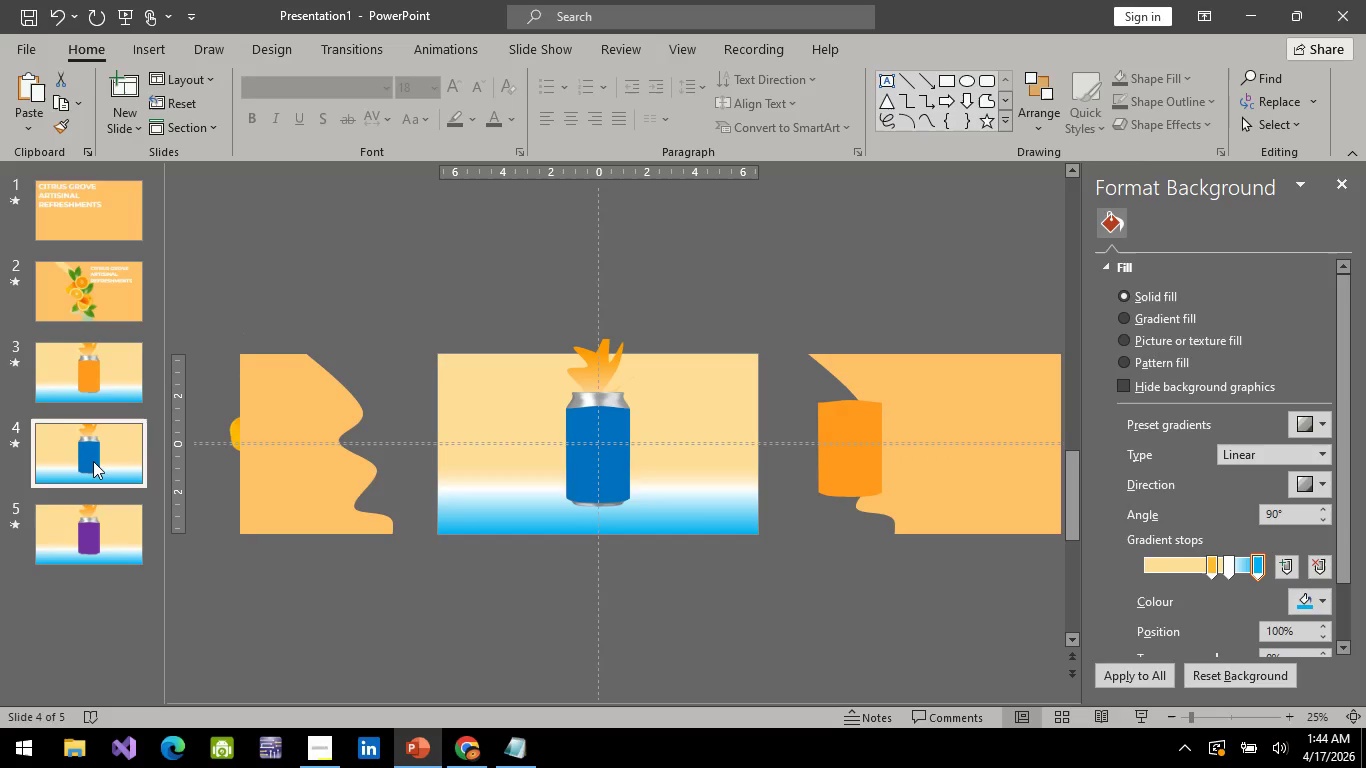 
key(Control+V)
 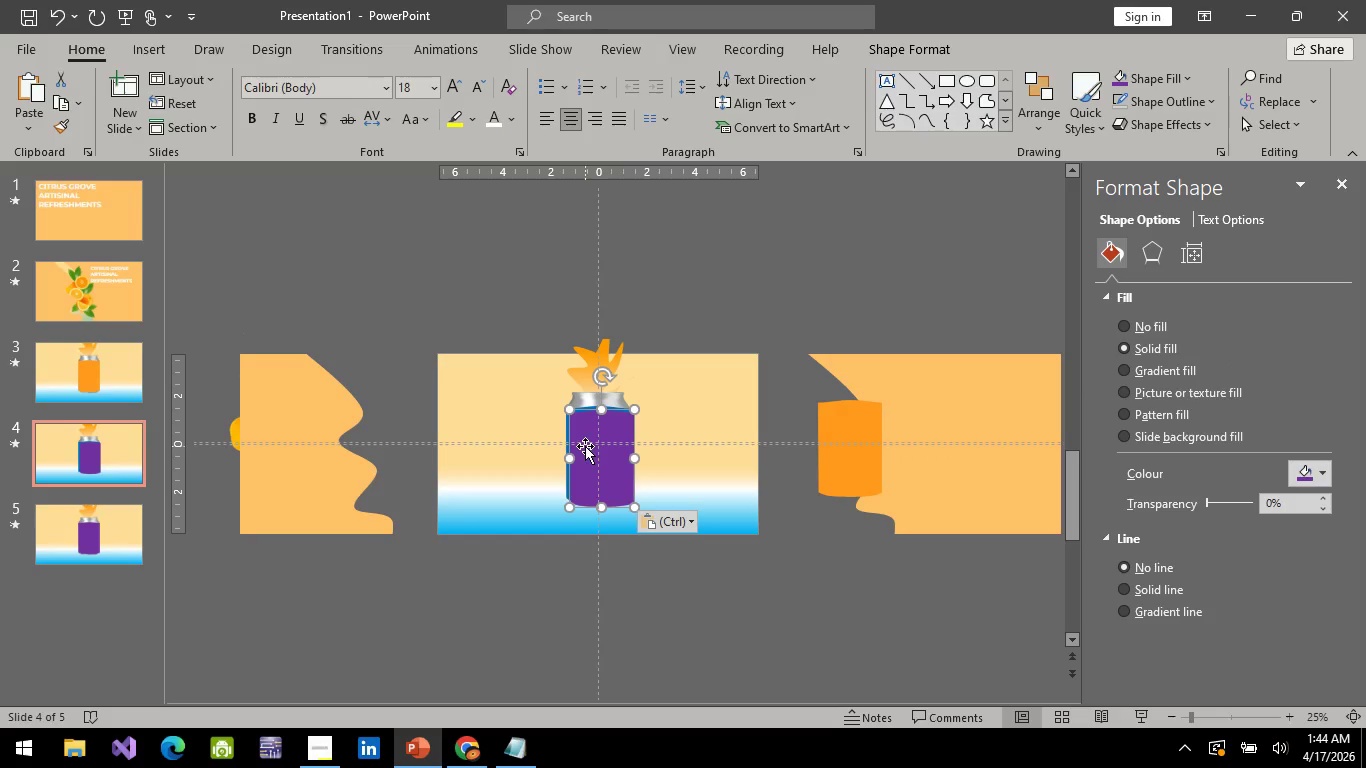 
left_click_drag(start_coordinate=[609, 448], to_coordinate=[395, 445])
 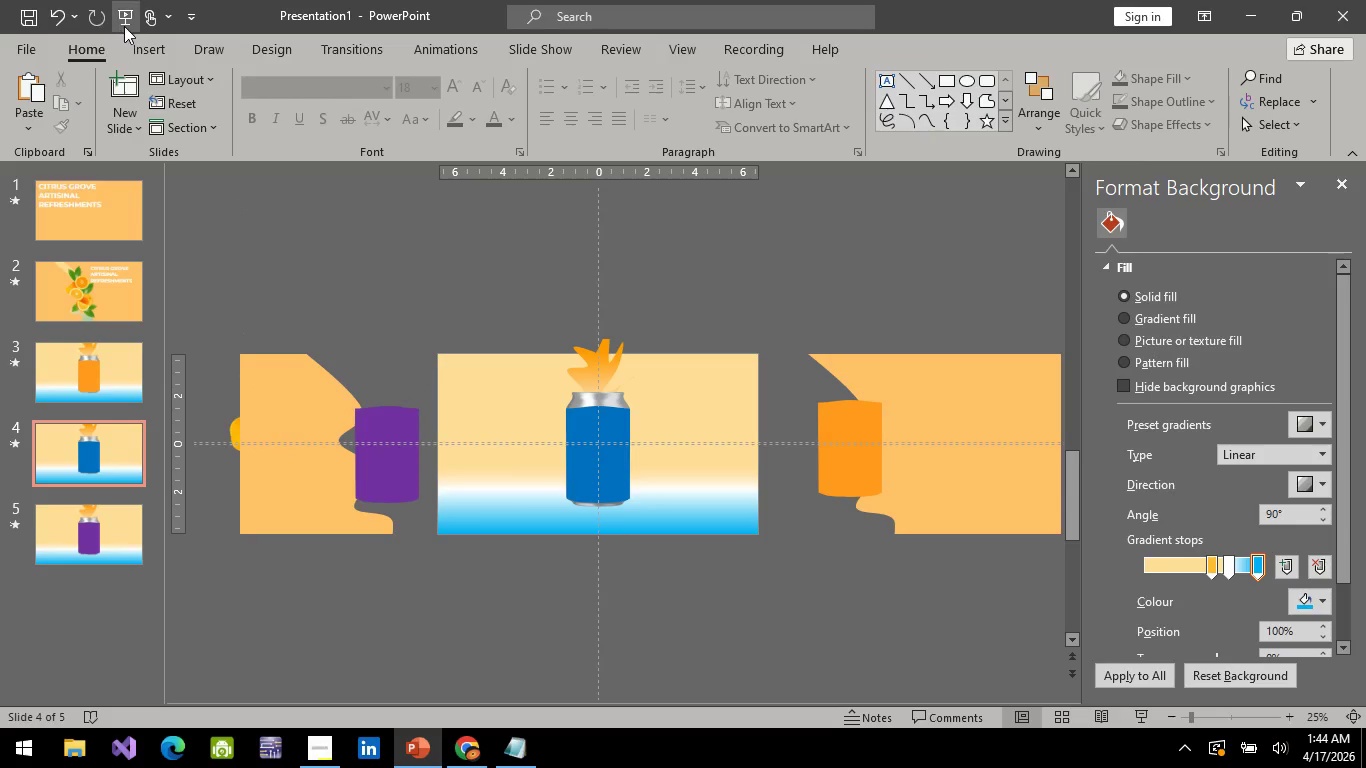 
left_click([124, 26])
 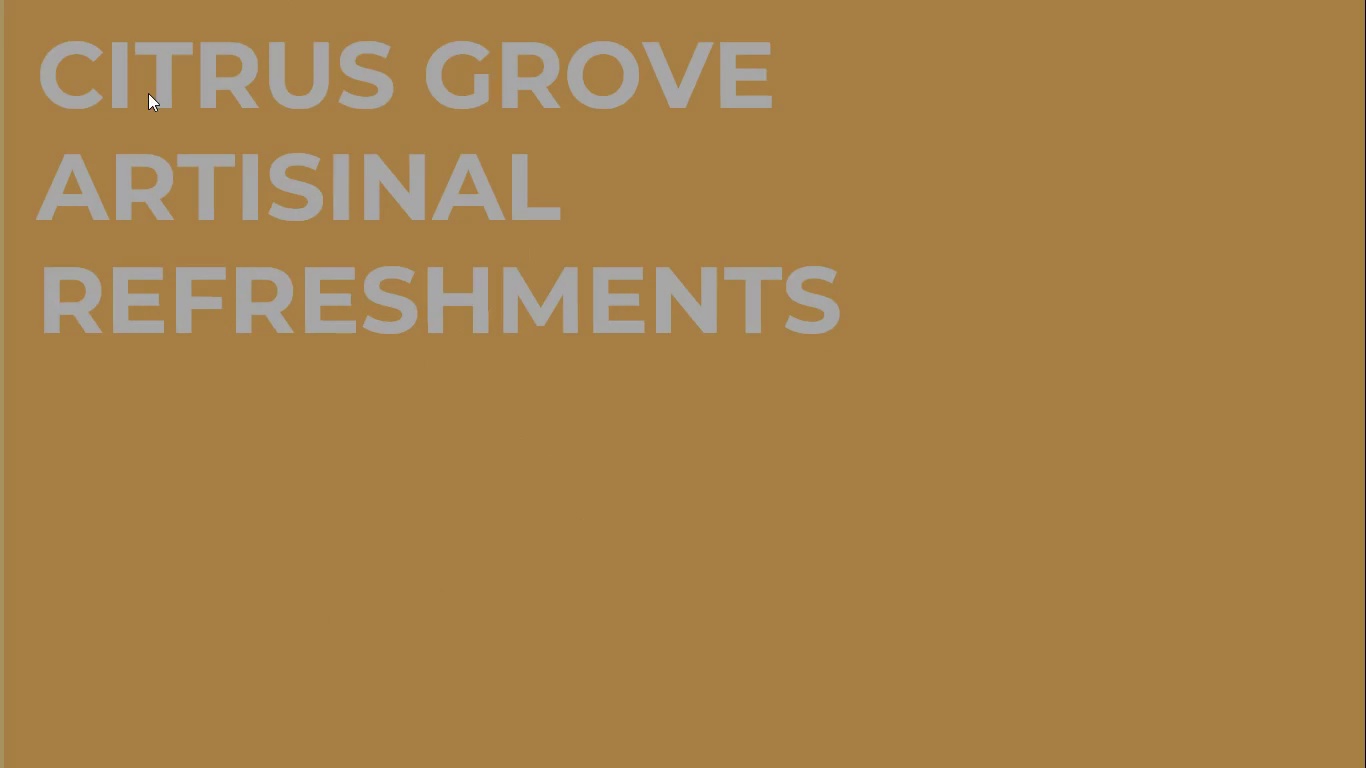 
key(Space)
 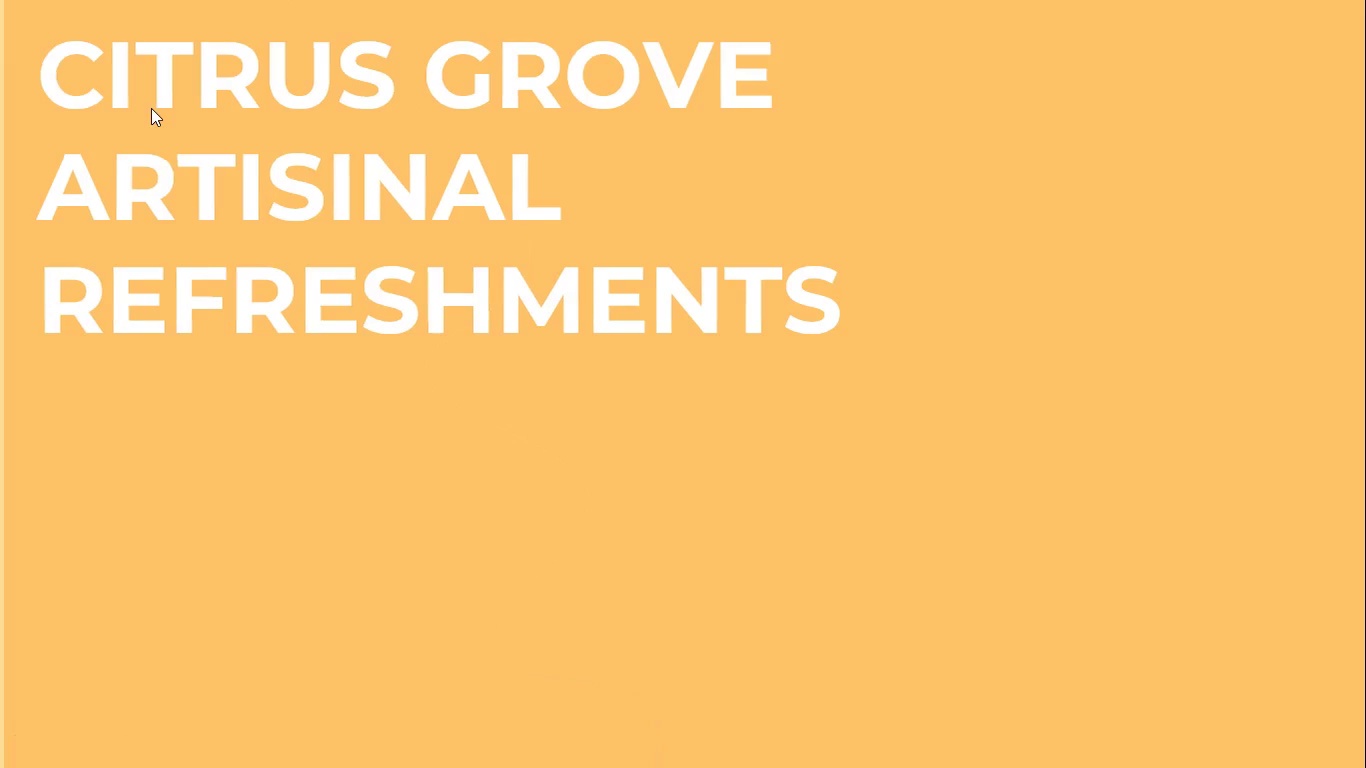 
key(Space)
 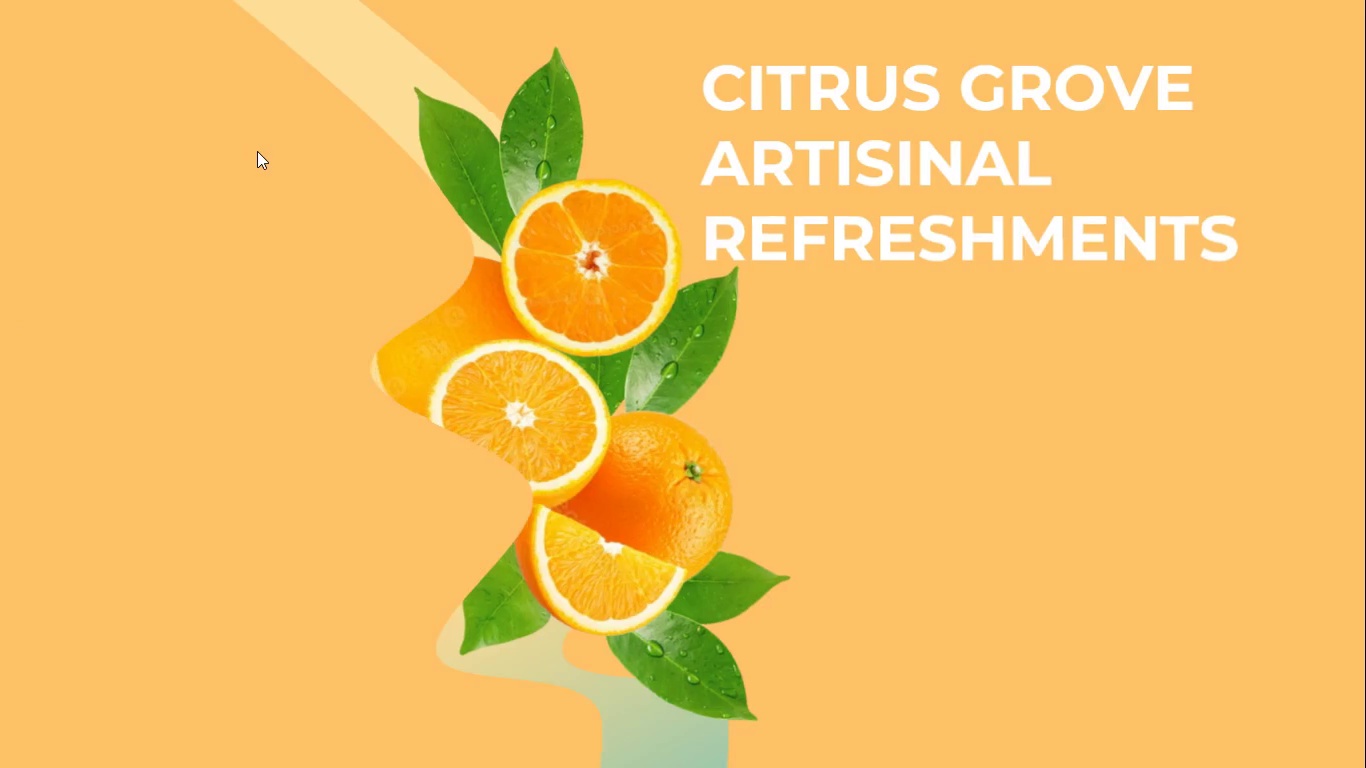 
key(Space)
 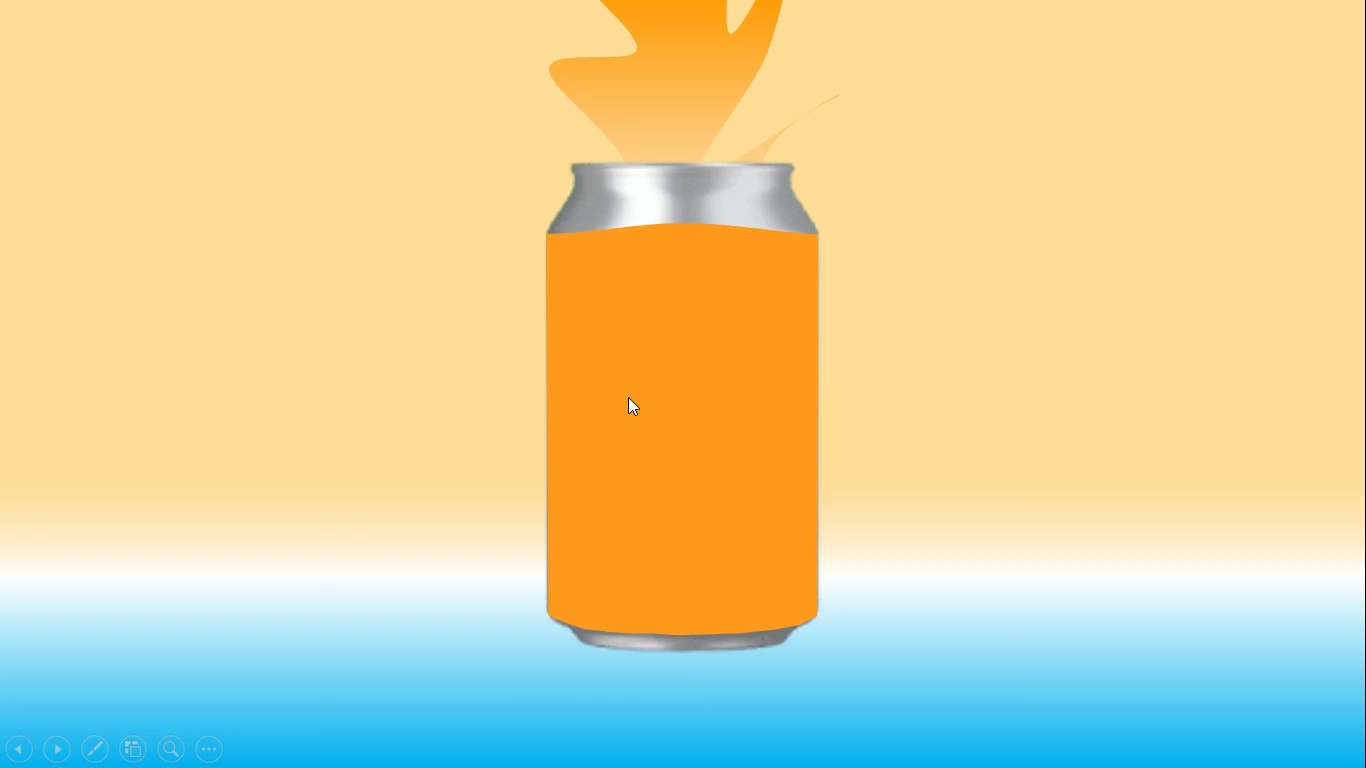 
key(Space)
 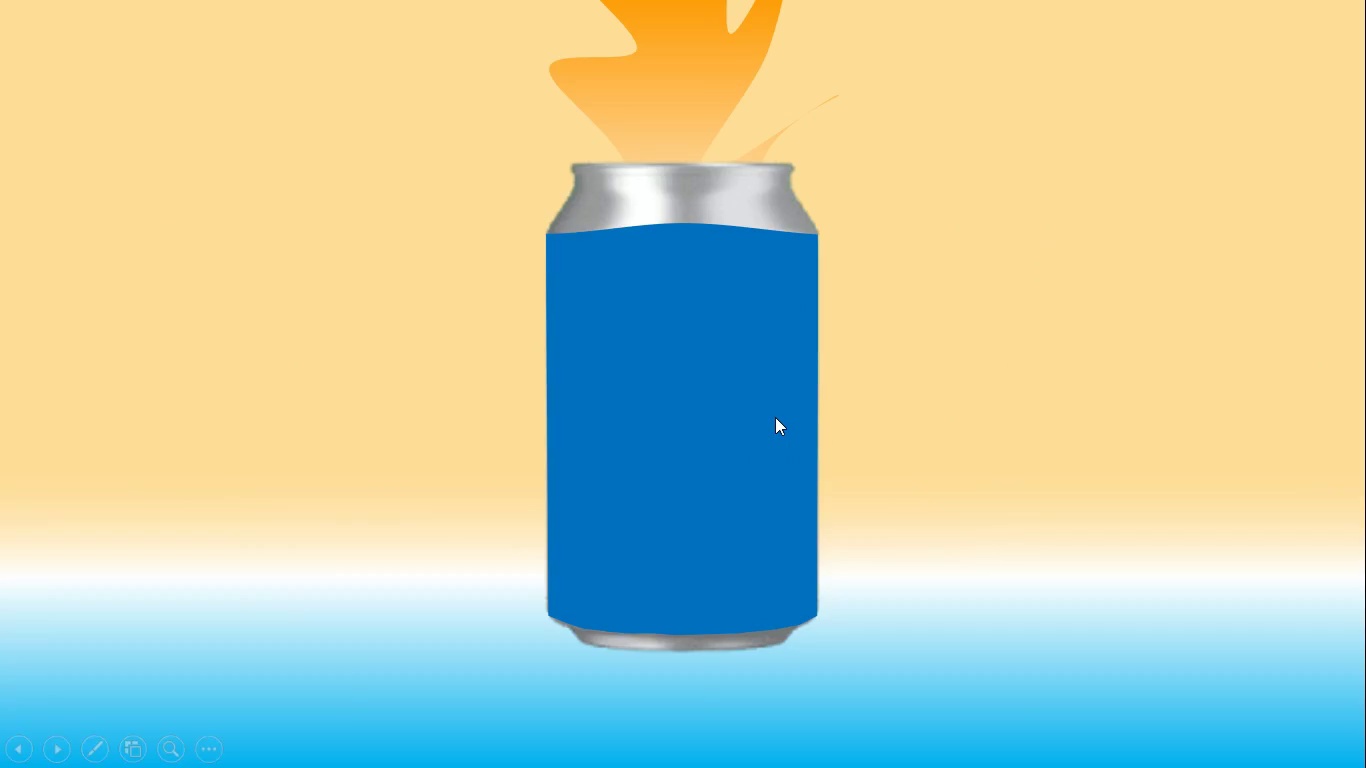 
key(Space)
 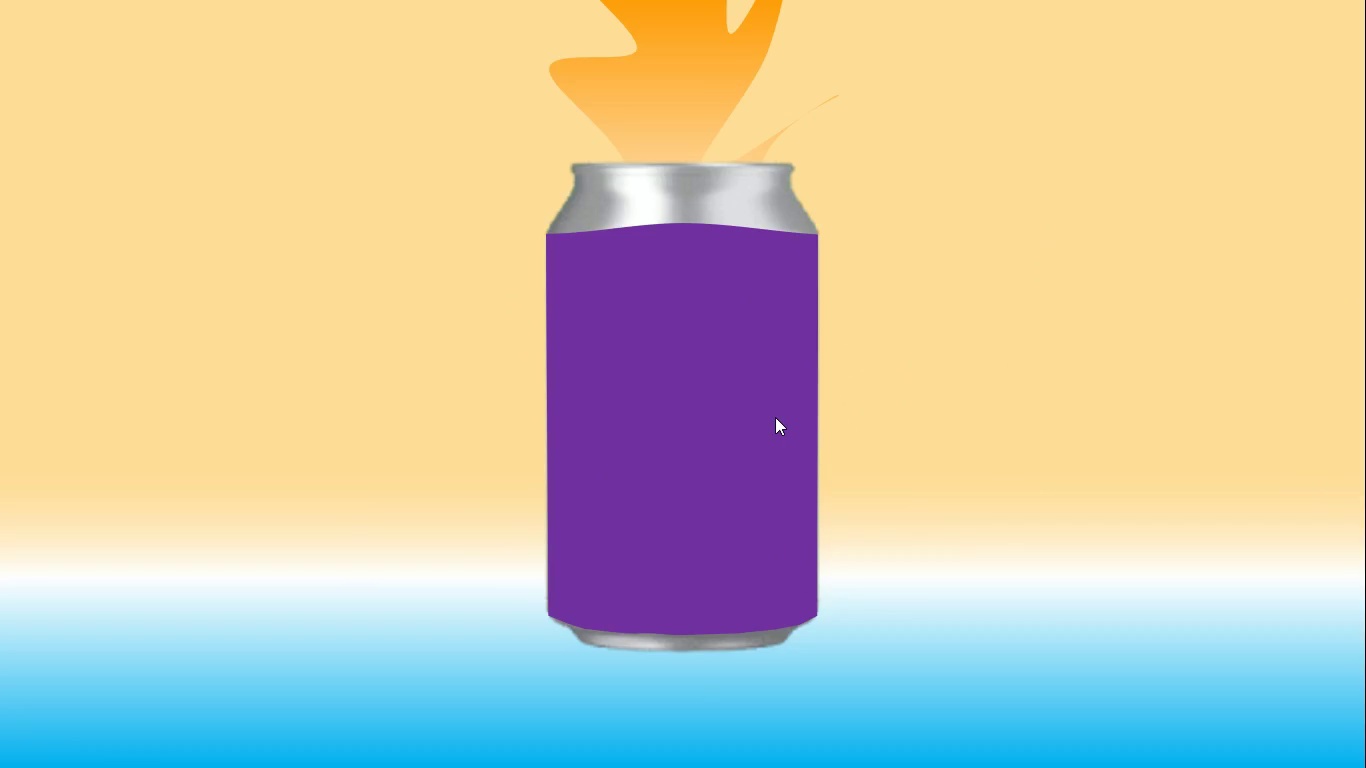 
key(Space)
 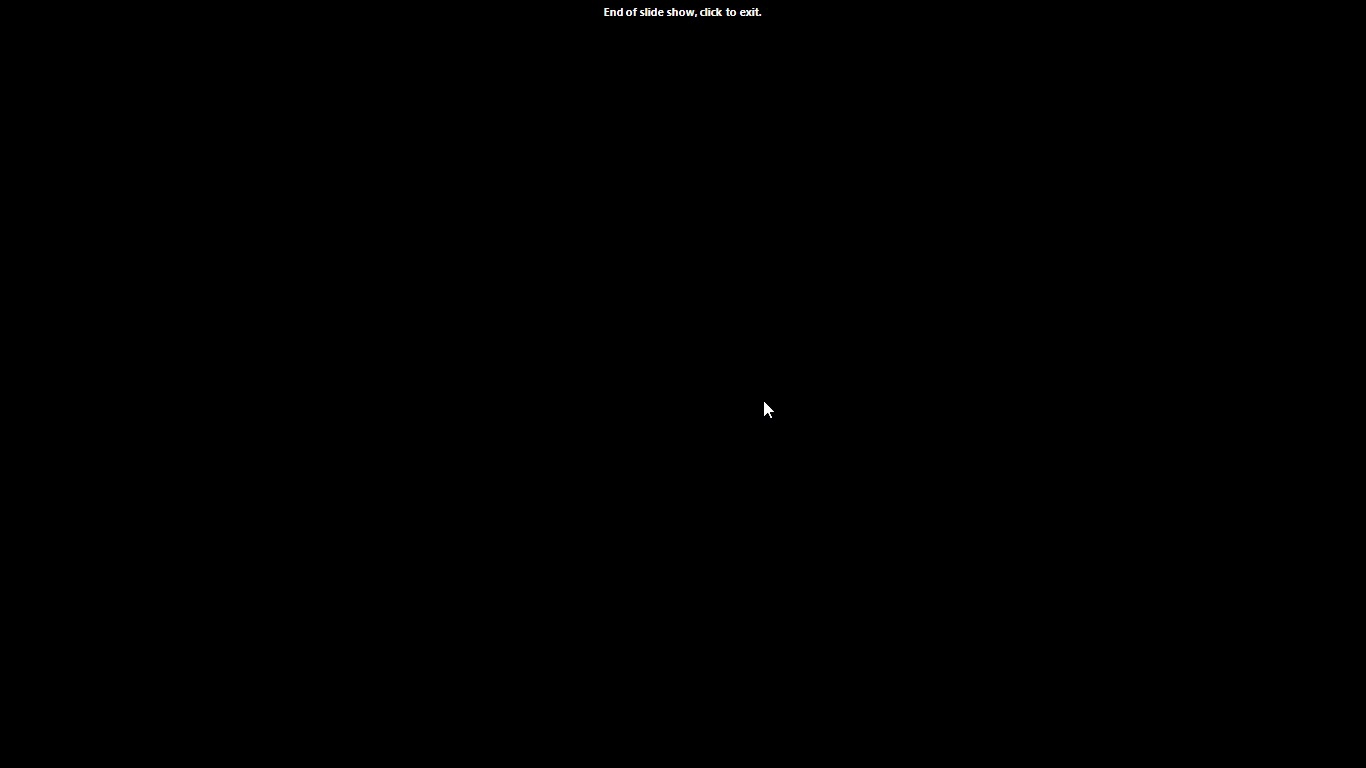 
key(Escape)
 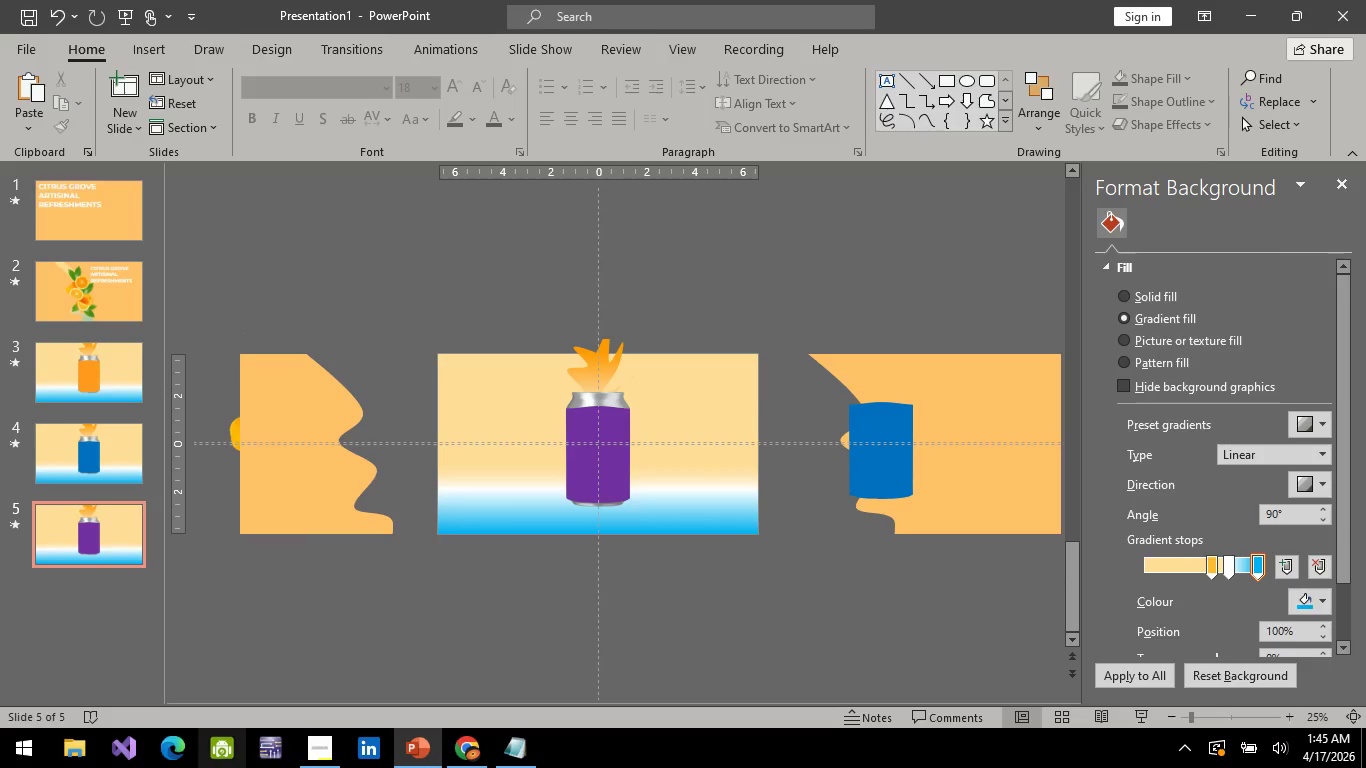 
left_click([328, 762])